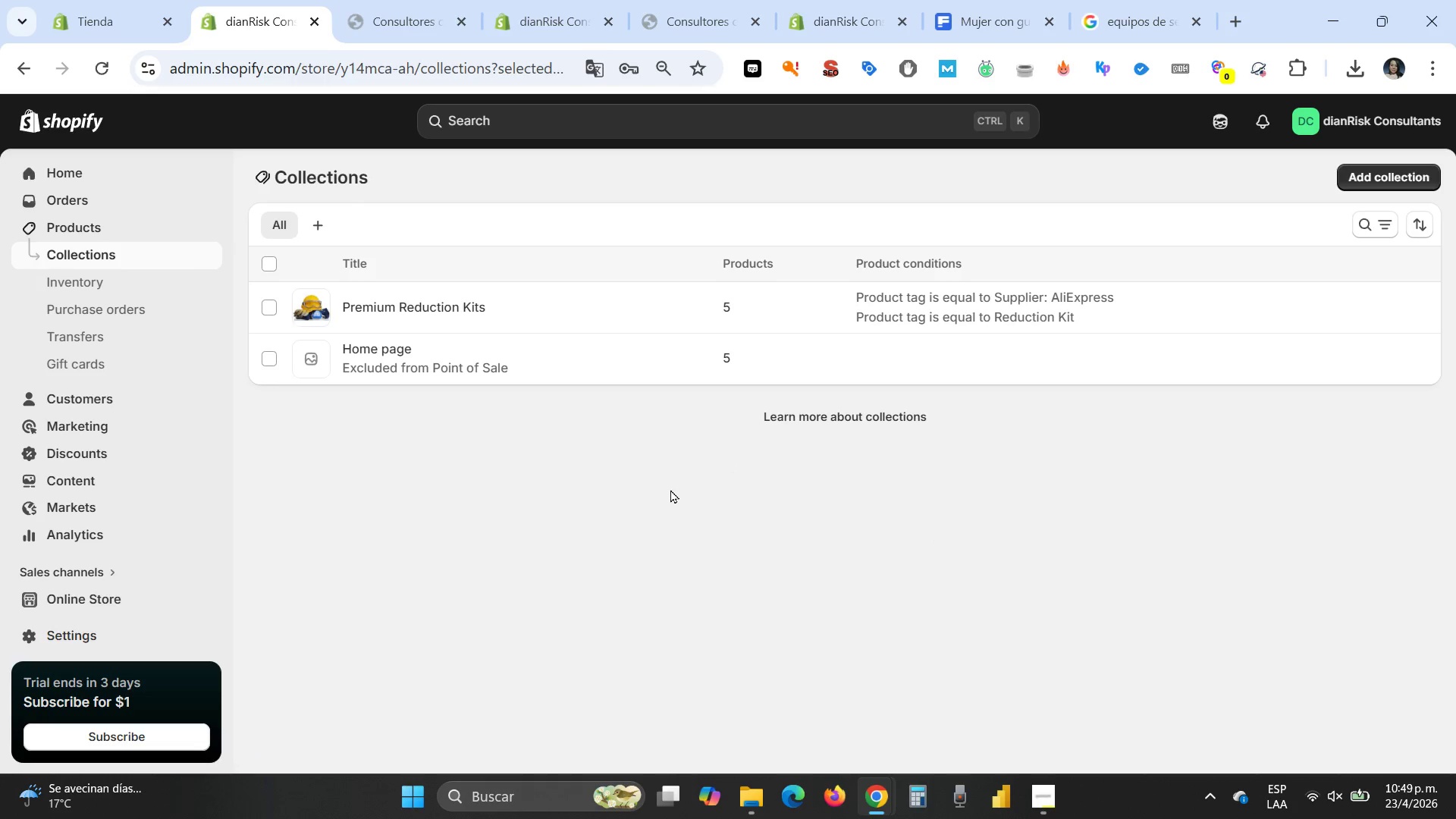 
left_click([459, 318])
 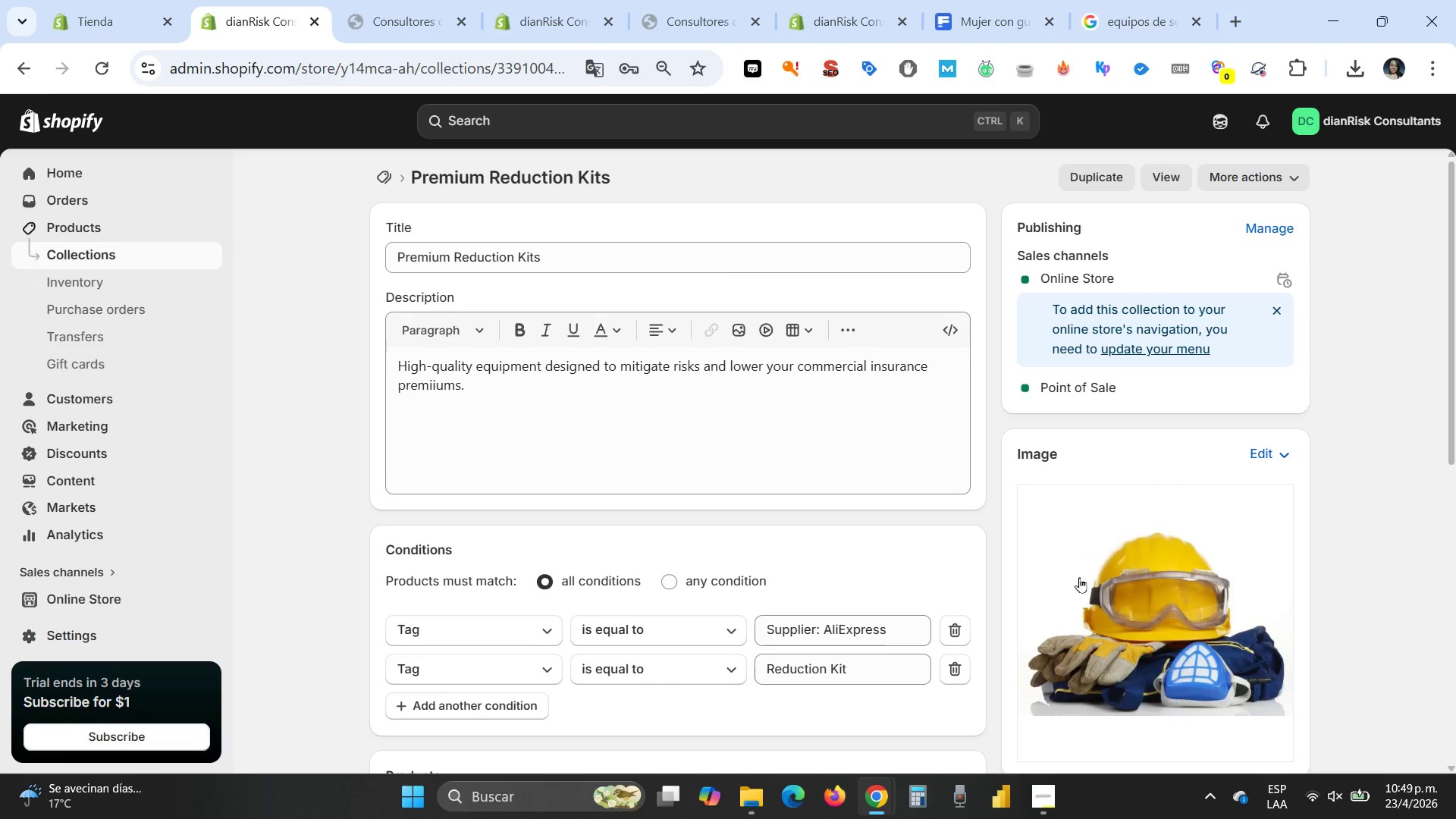 
scroll: coordinate [1360, 547], scroll_direction: down, amount: 3.0
 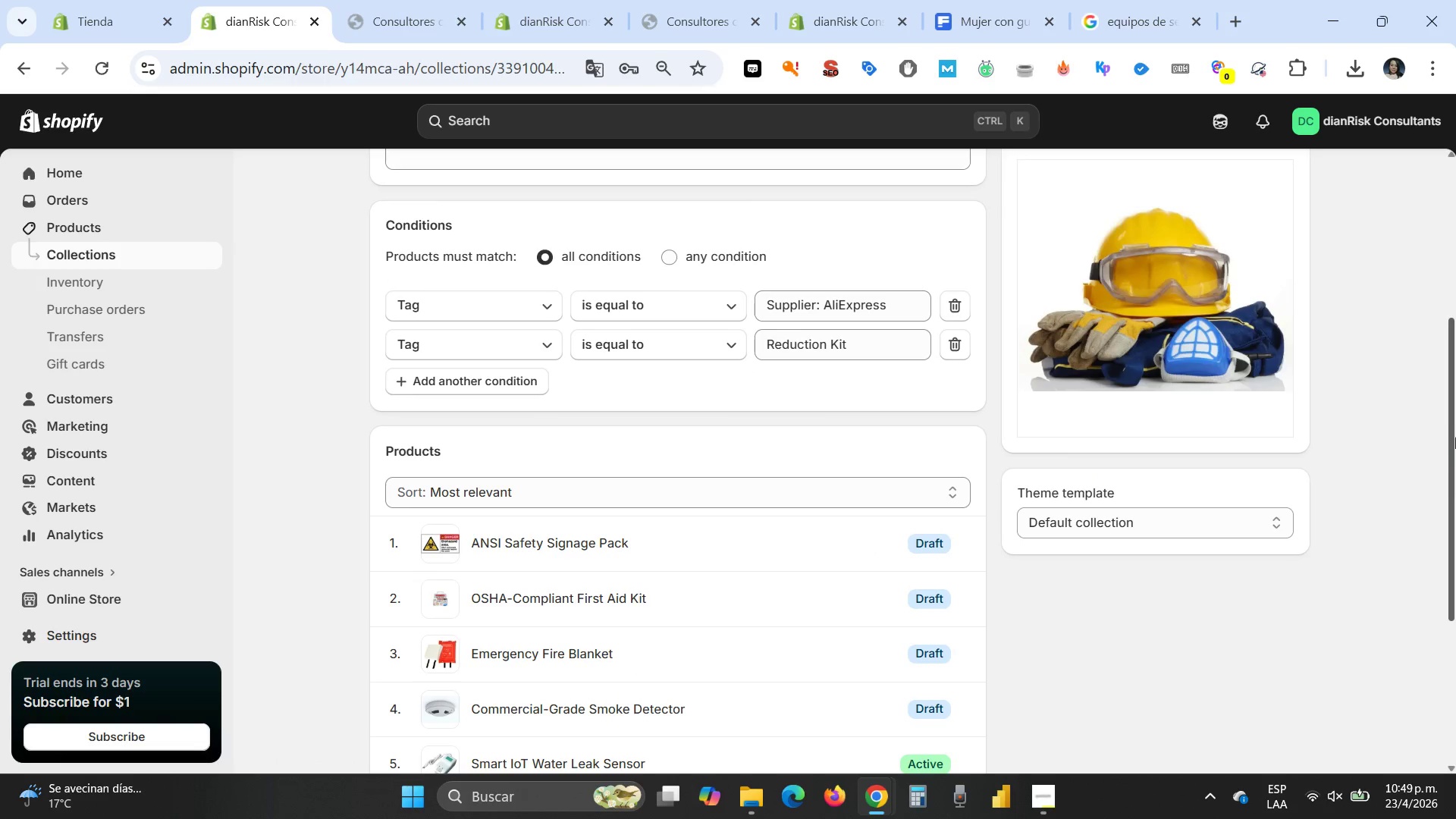 
left_click_drag(start_coordinate=[1449, 386], to_coordinate=[1449, 407])
 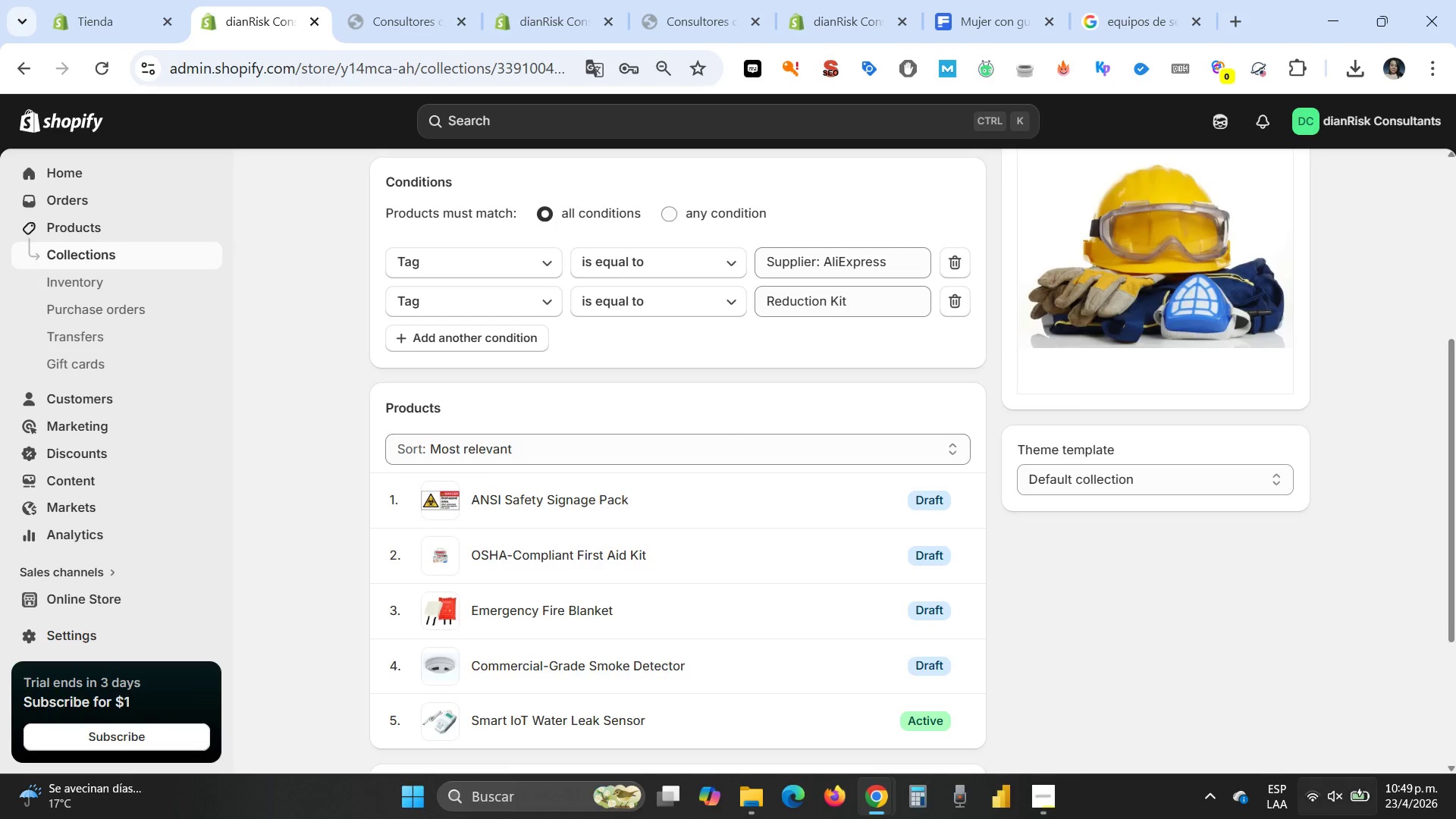 
left_click([1214, 794])
 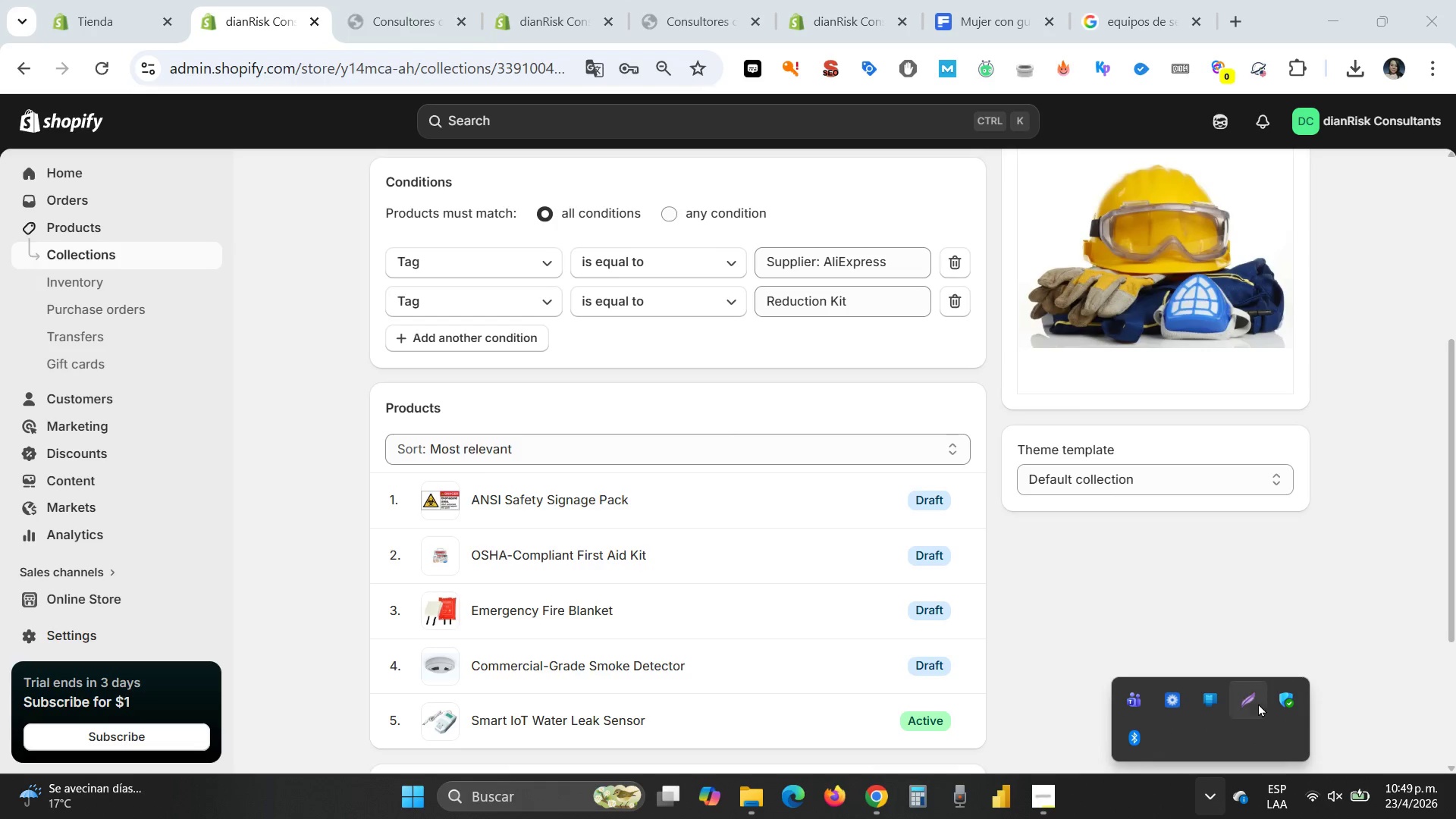 
left_click_drag(start_coordinate=[1256, 695], to_coordinate=[1252, 692])
 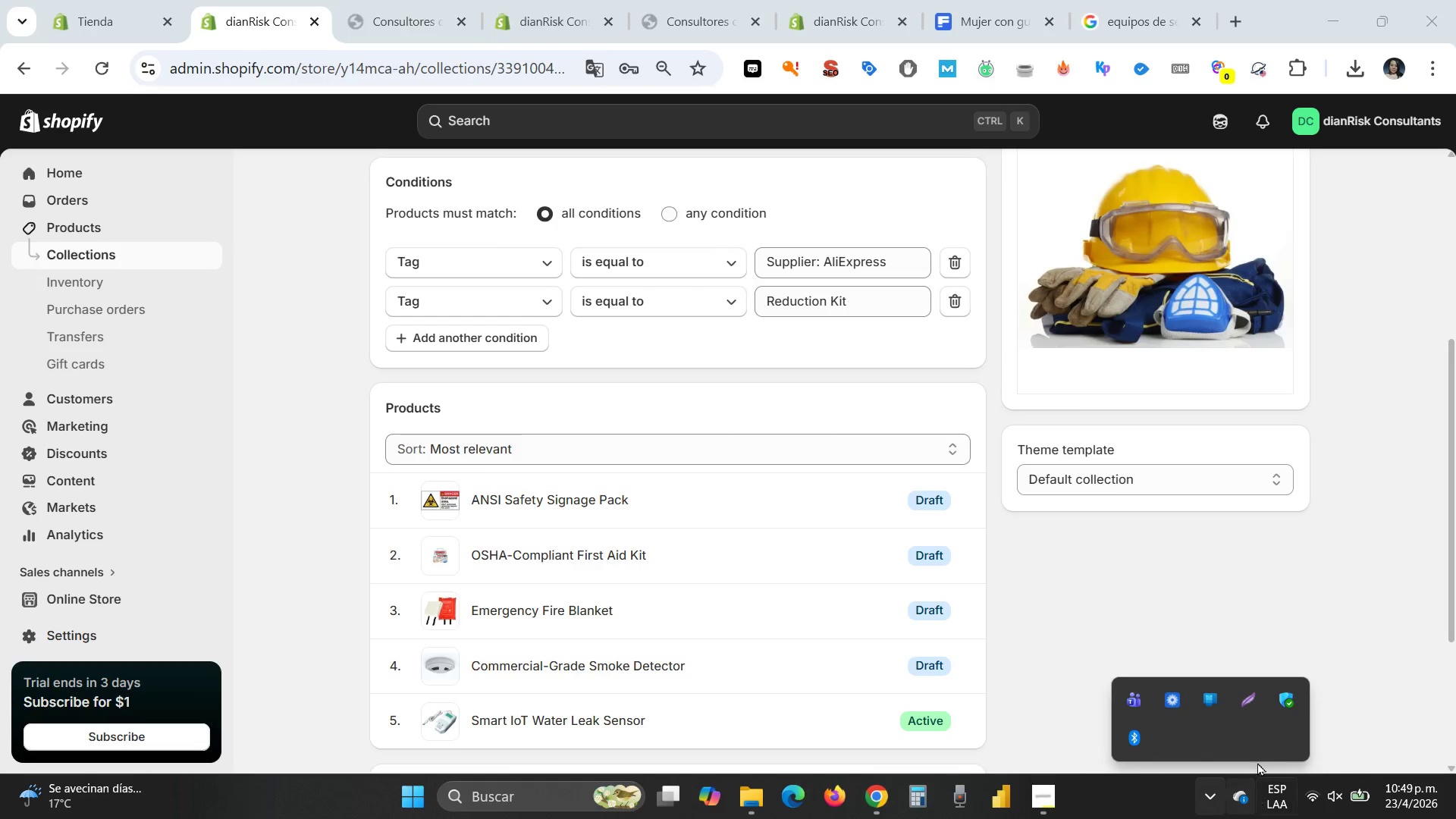 
left_click([1250, 696])
 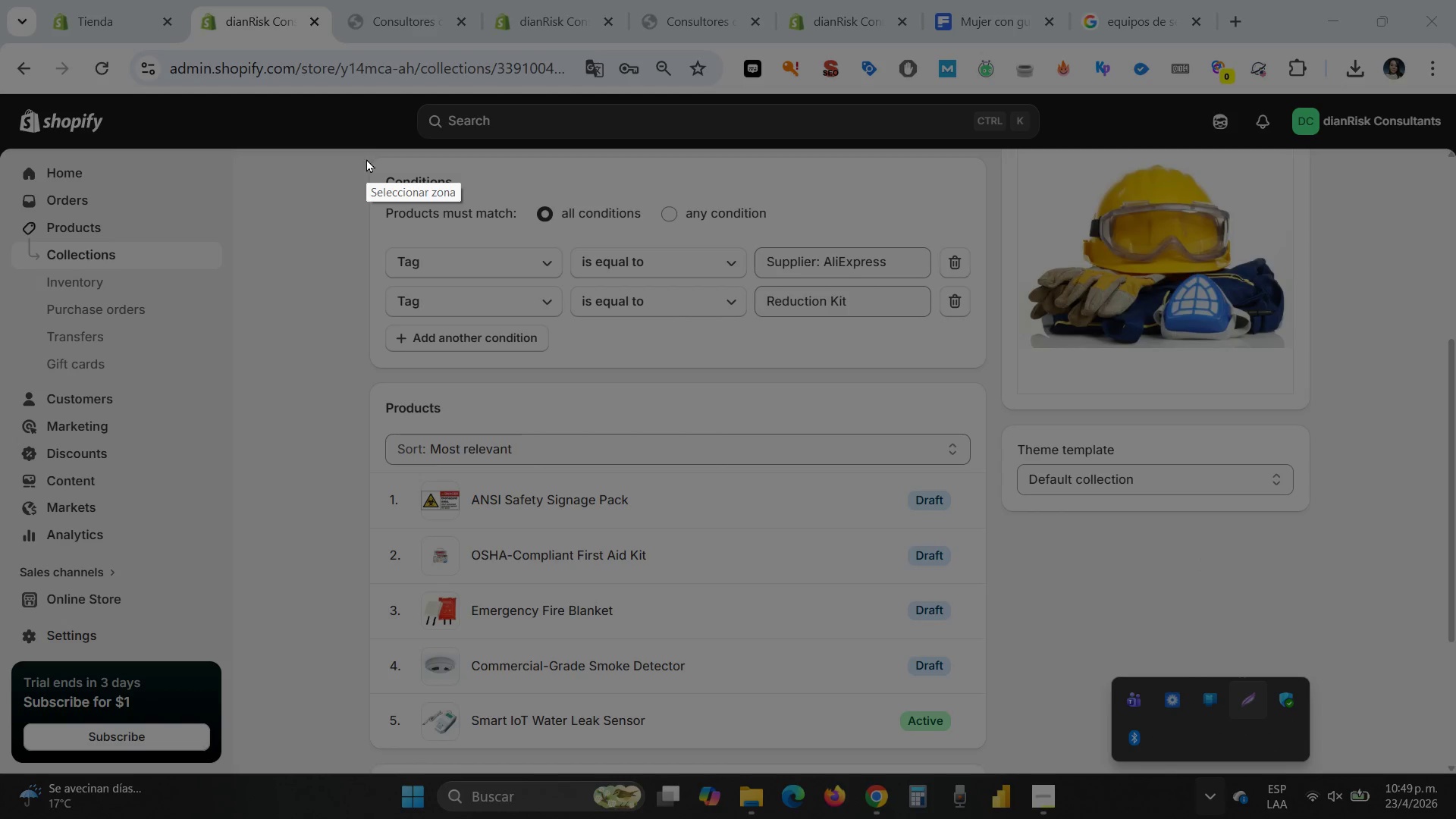 
left_click_drag(start_coordinate=[362, 159], to_coordinate=[1304, 756])
 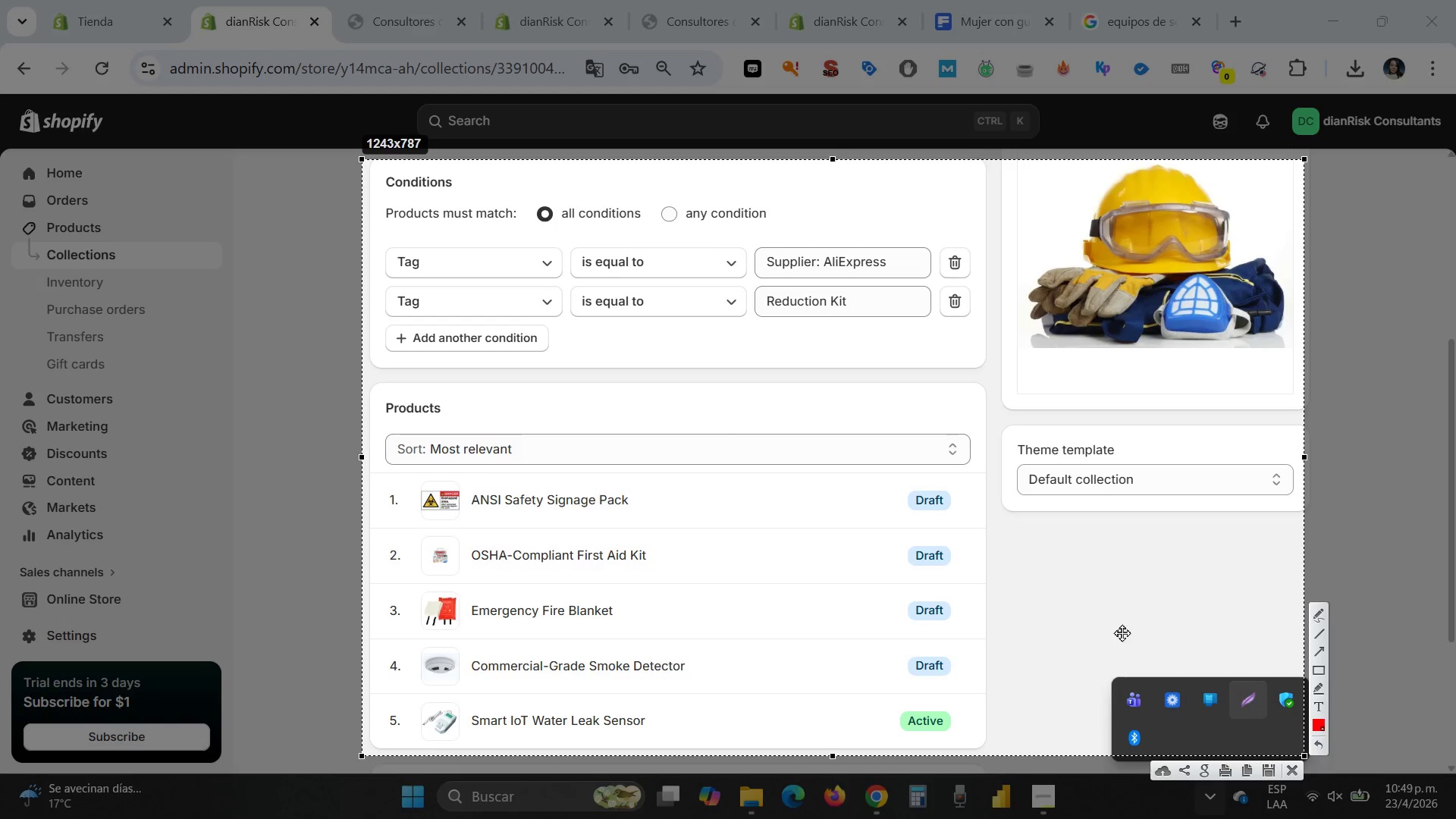 
wait(5.81)
 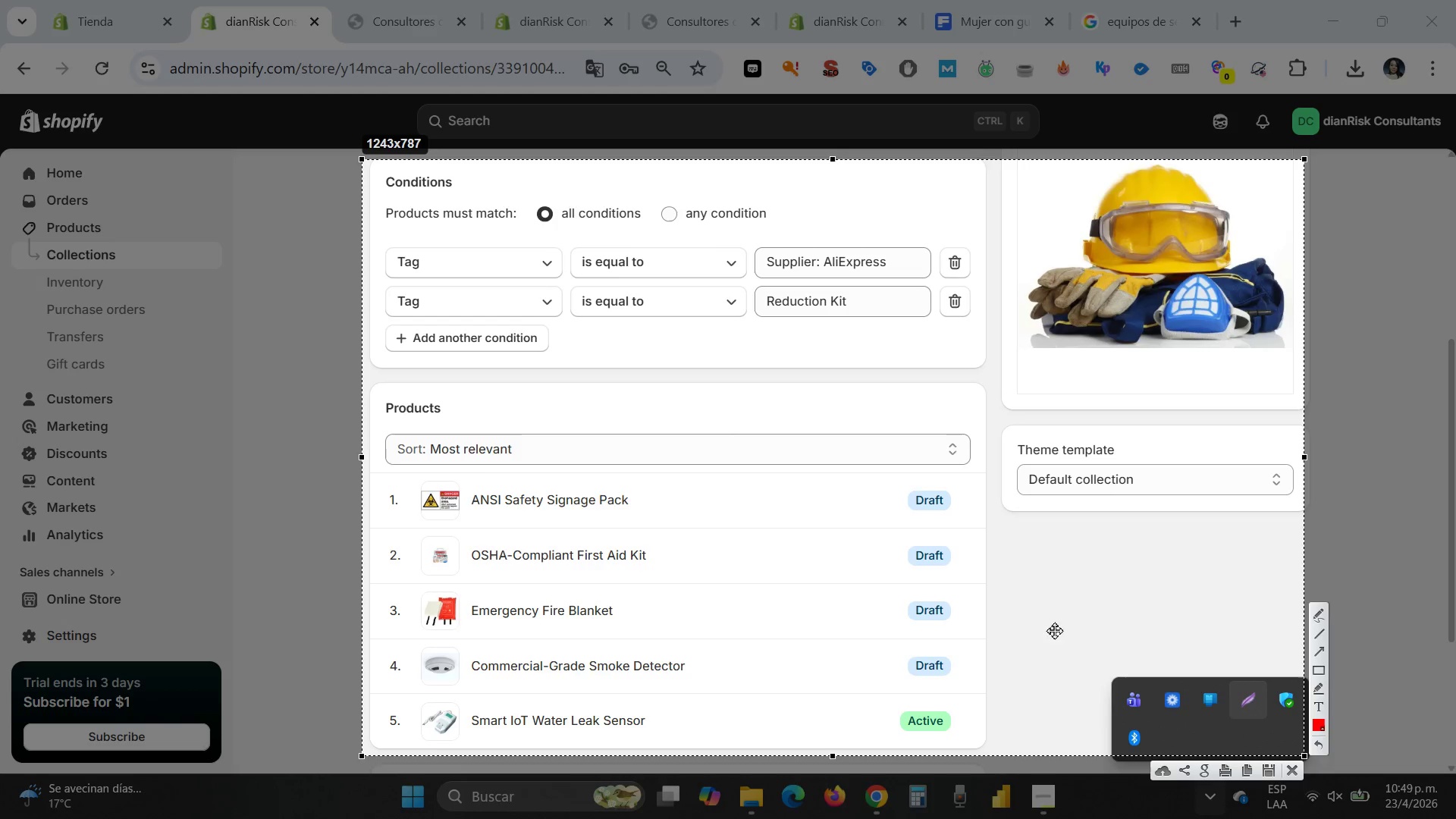 
left_click([1268, 770])
 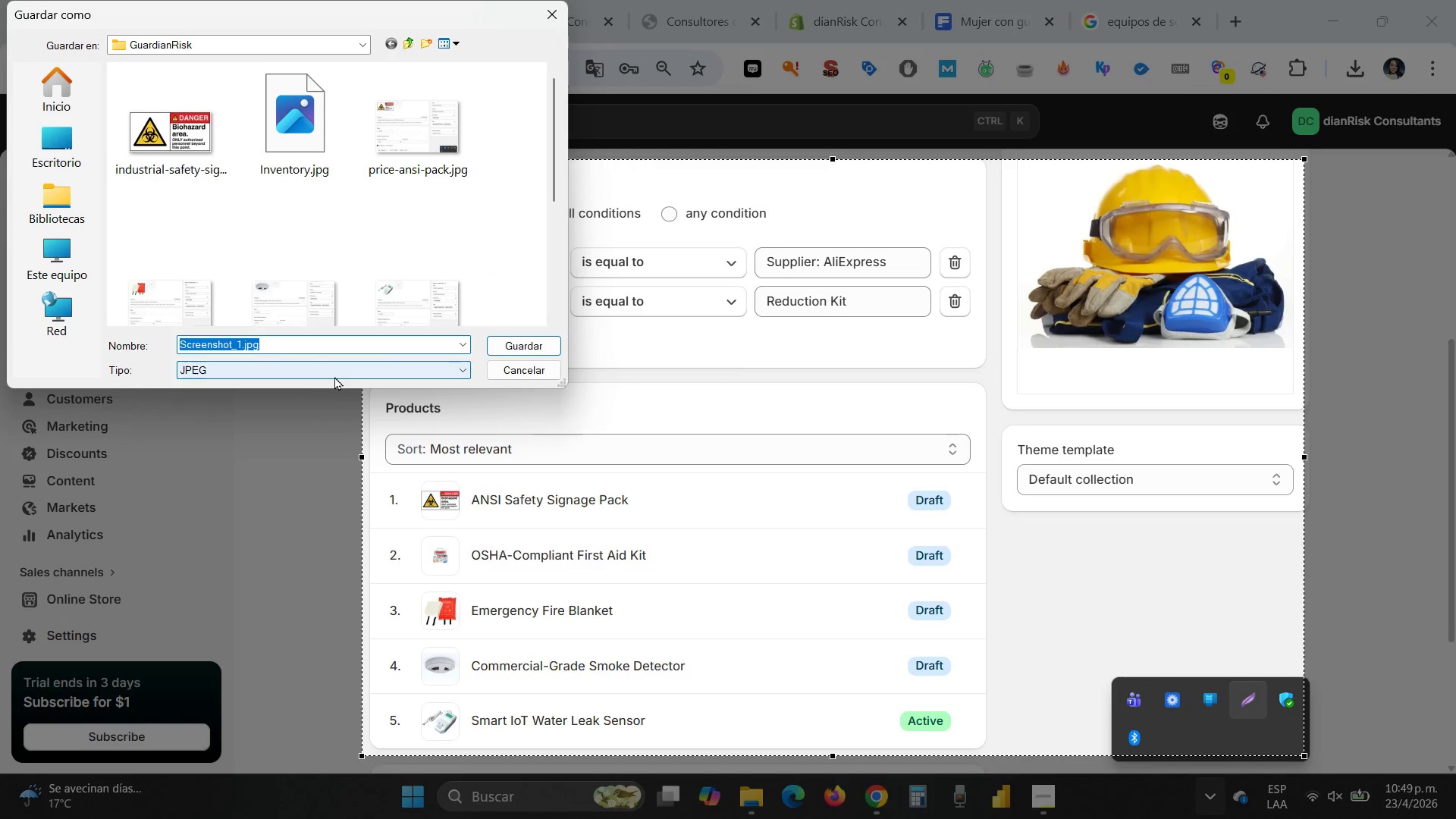 
type(Collection-premium-reduction-kit)
 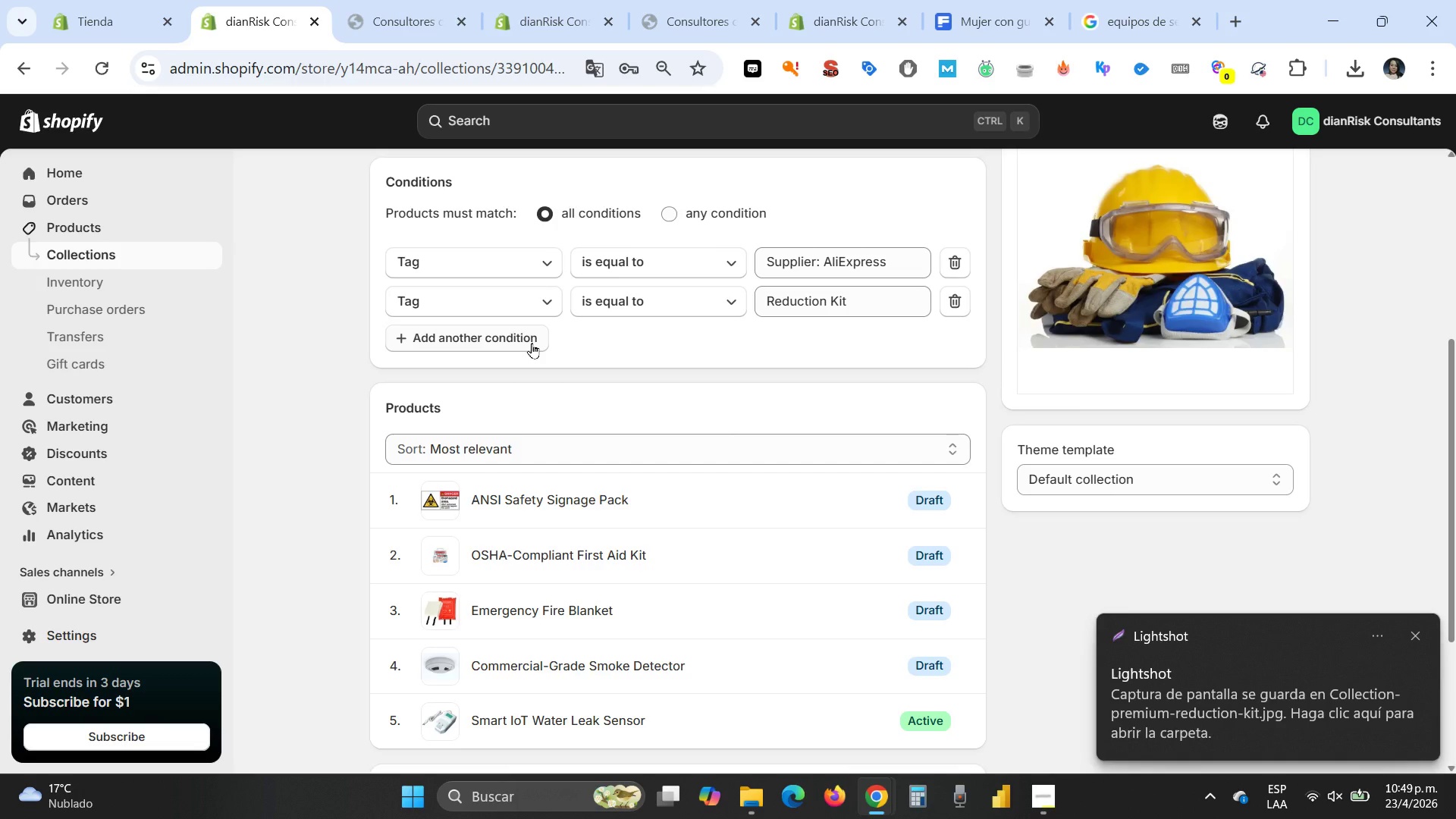 
wait(9.72)
 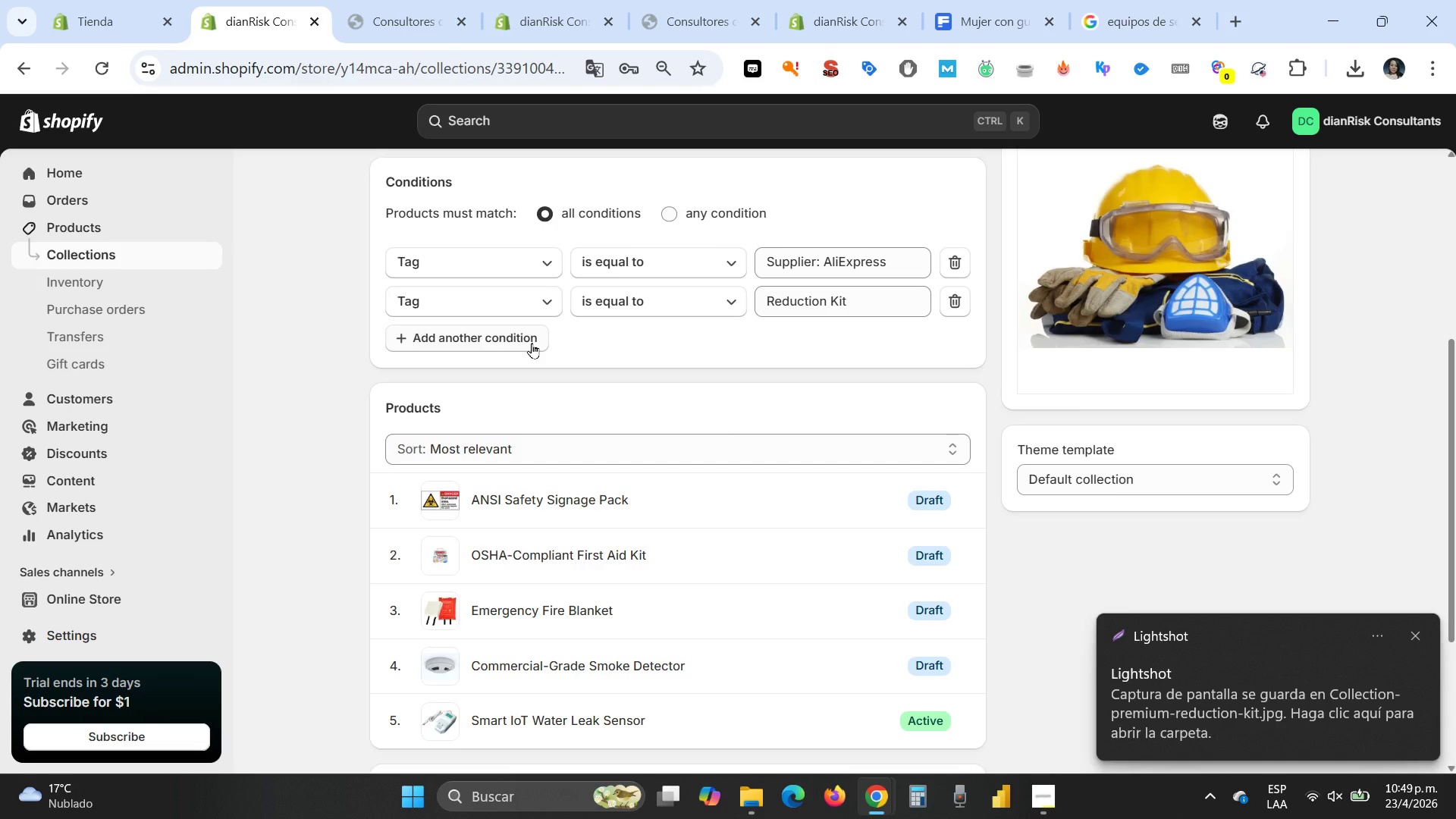 
scroll: coordinate [824, 545], scroll_direction: down, amount: 1.0
 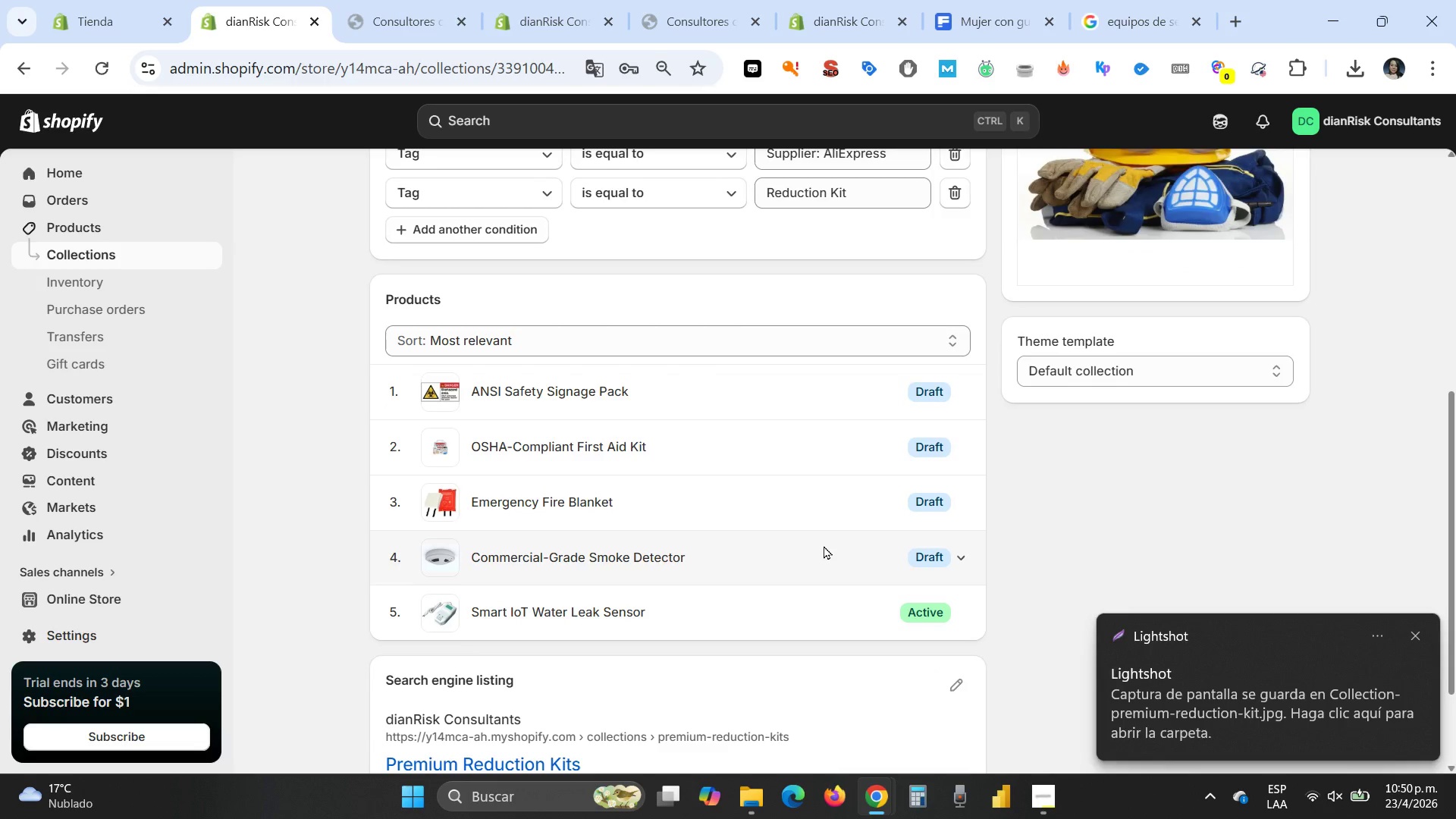 
scroll: coordinate [824, 545], scroll_direction: up, amount: 13.0
 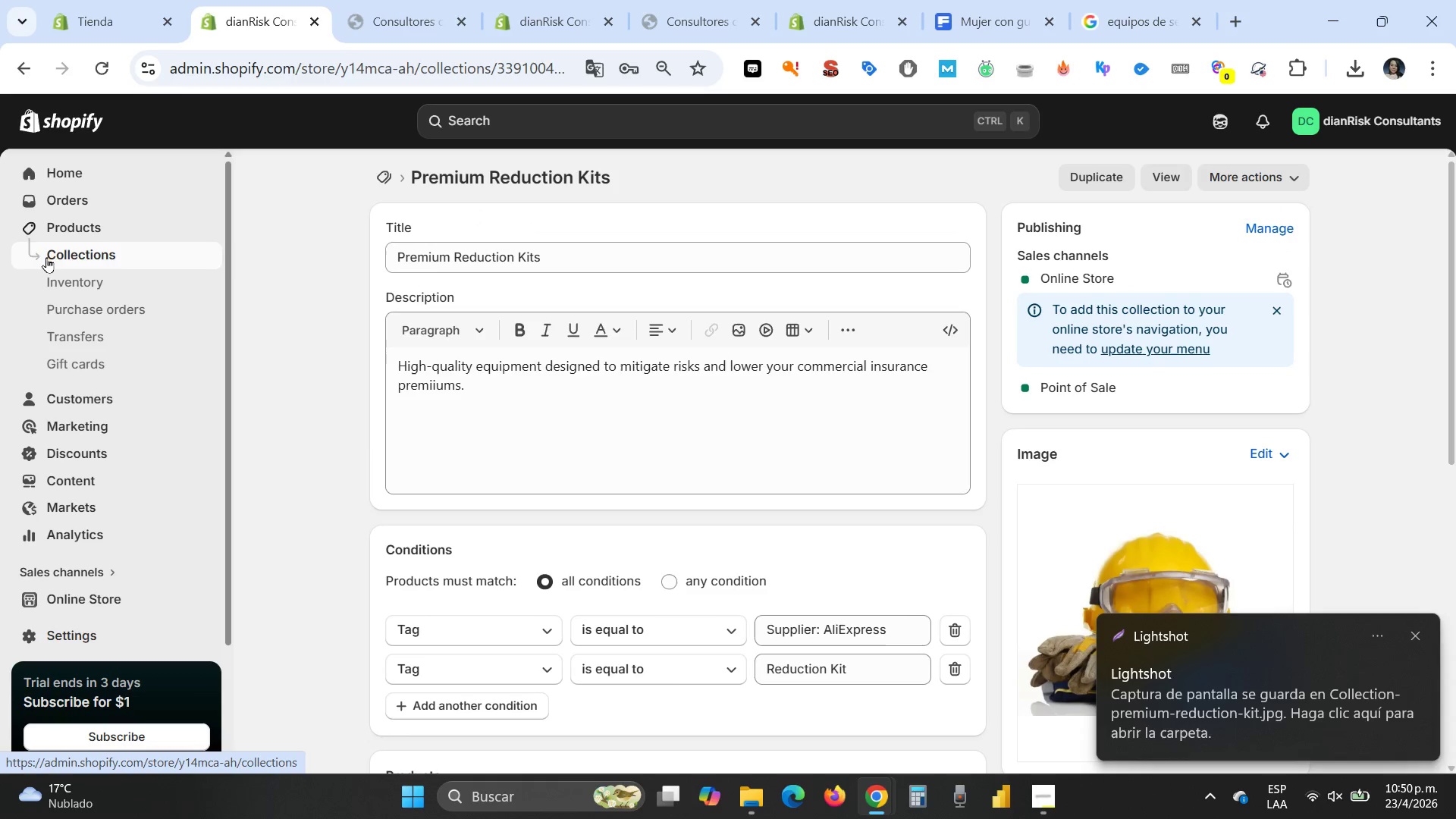 
left_click([51, 252])
 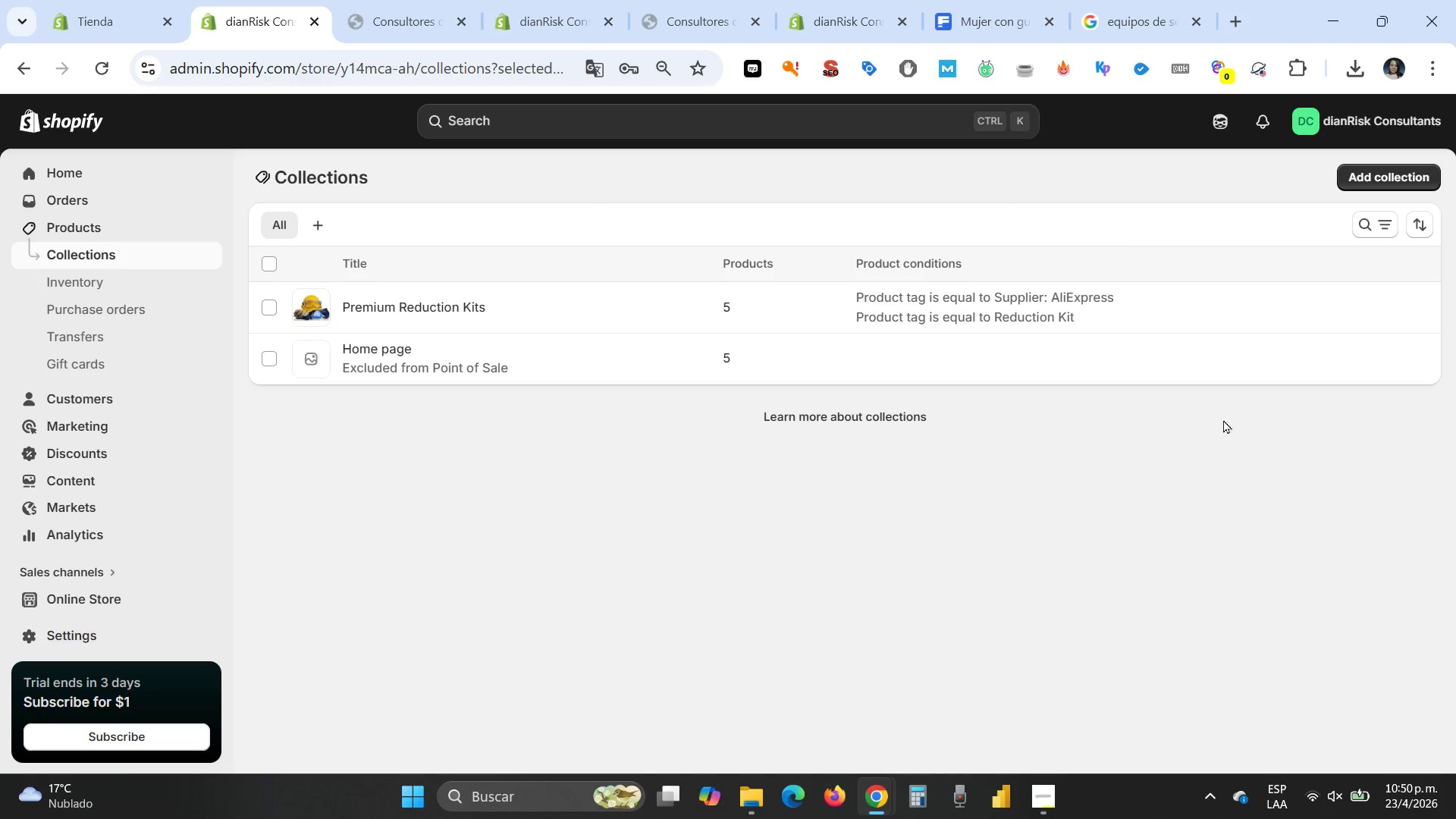 
wait(12.7)
 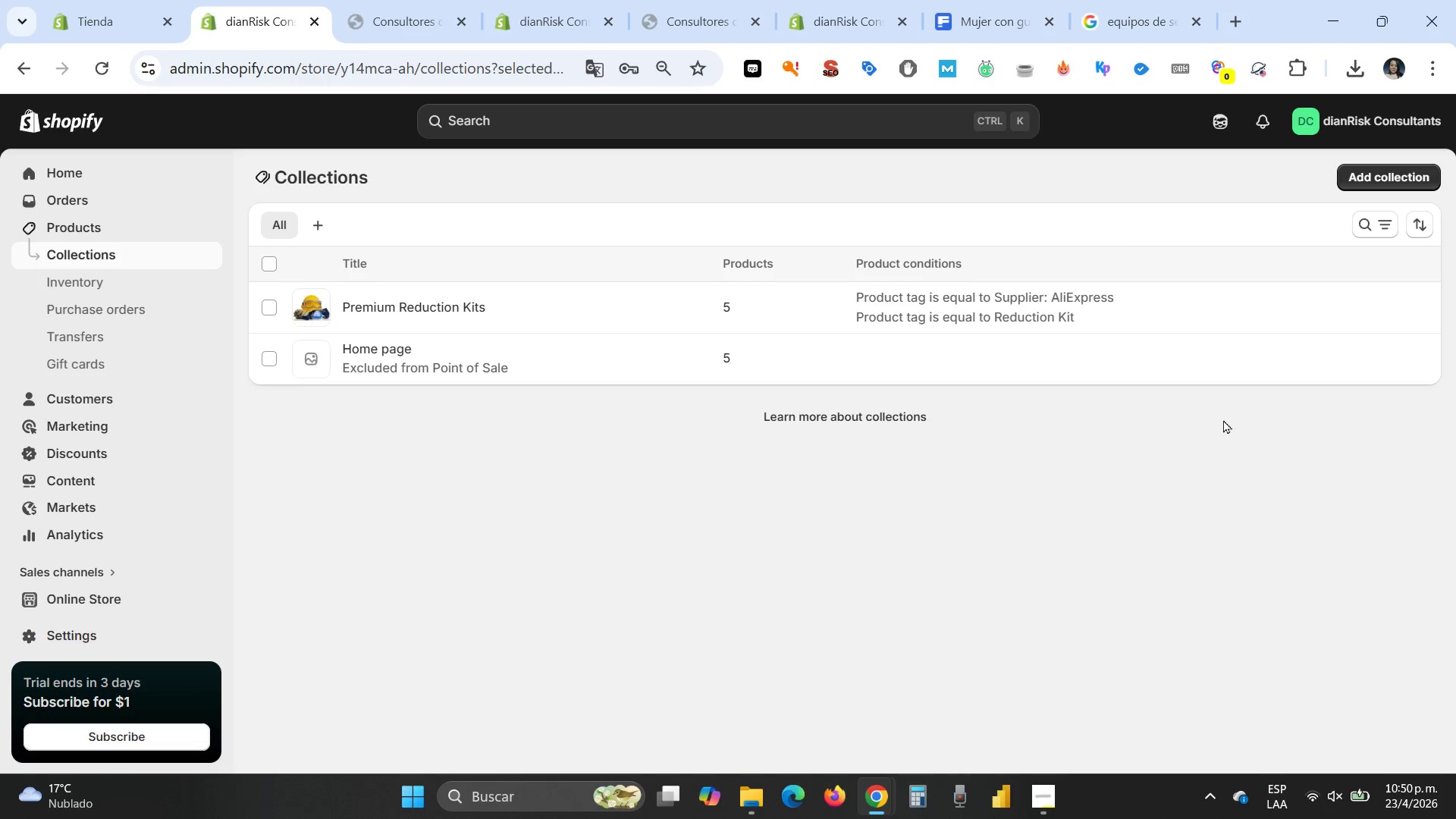 
left_click([524, 35])
 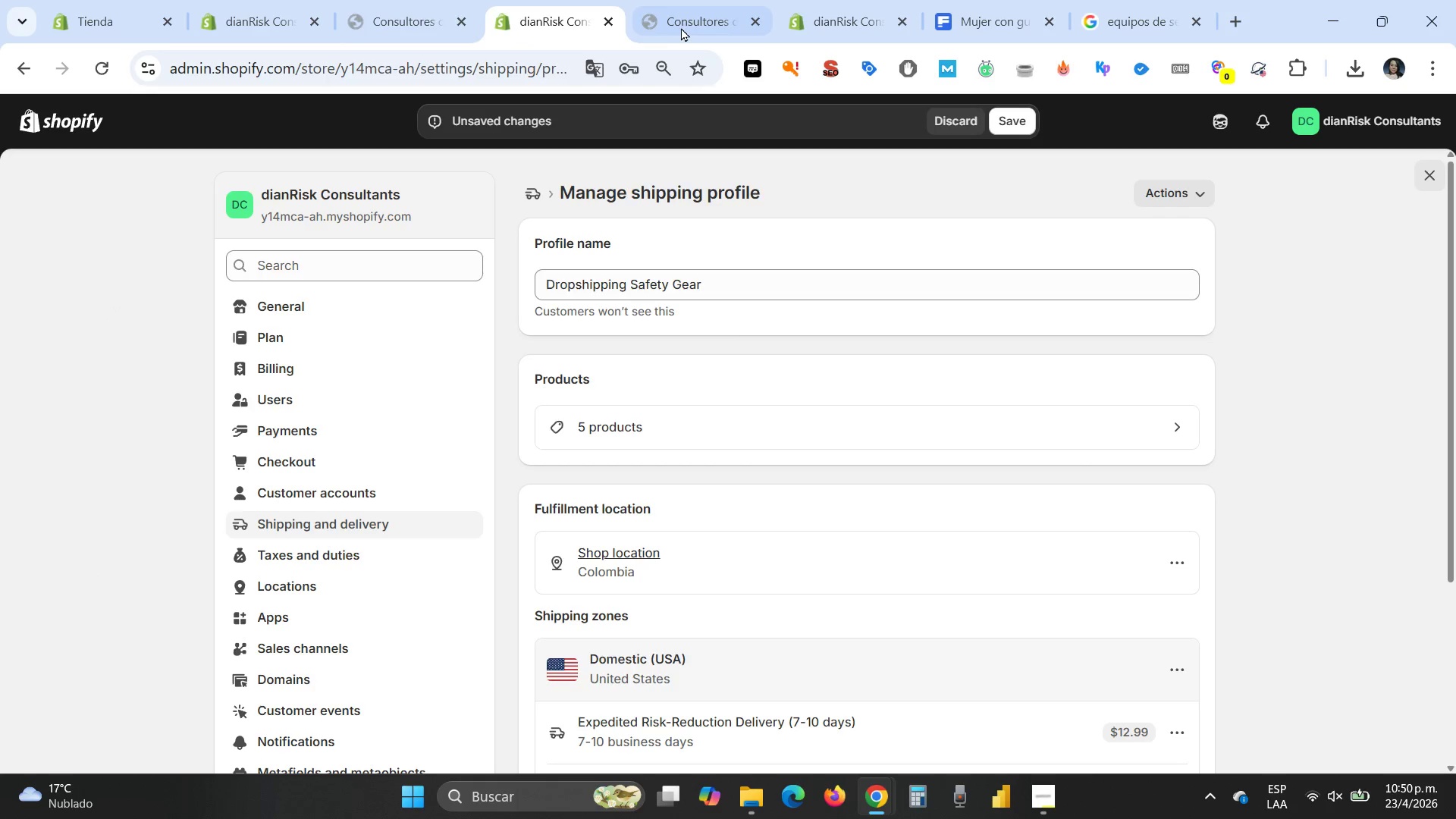 
left_click([681, 27])
 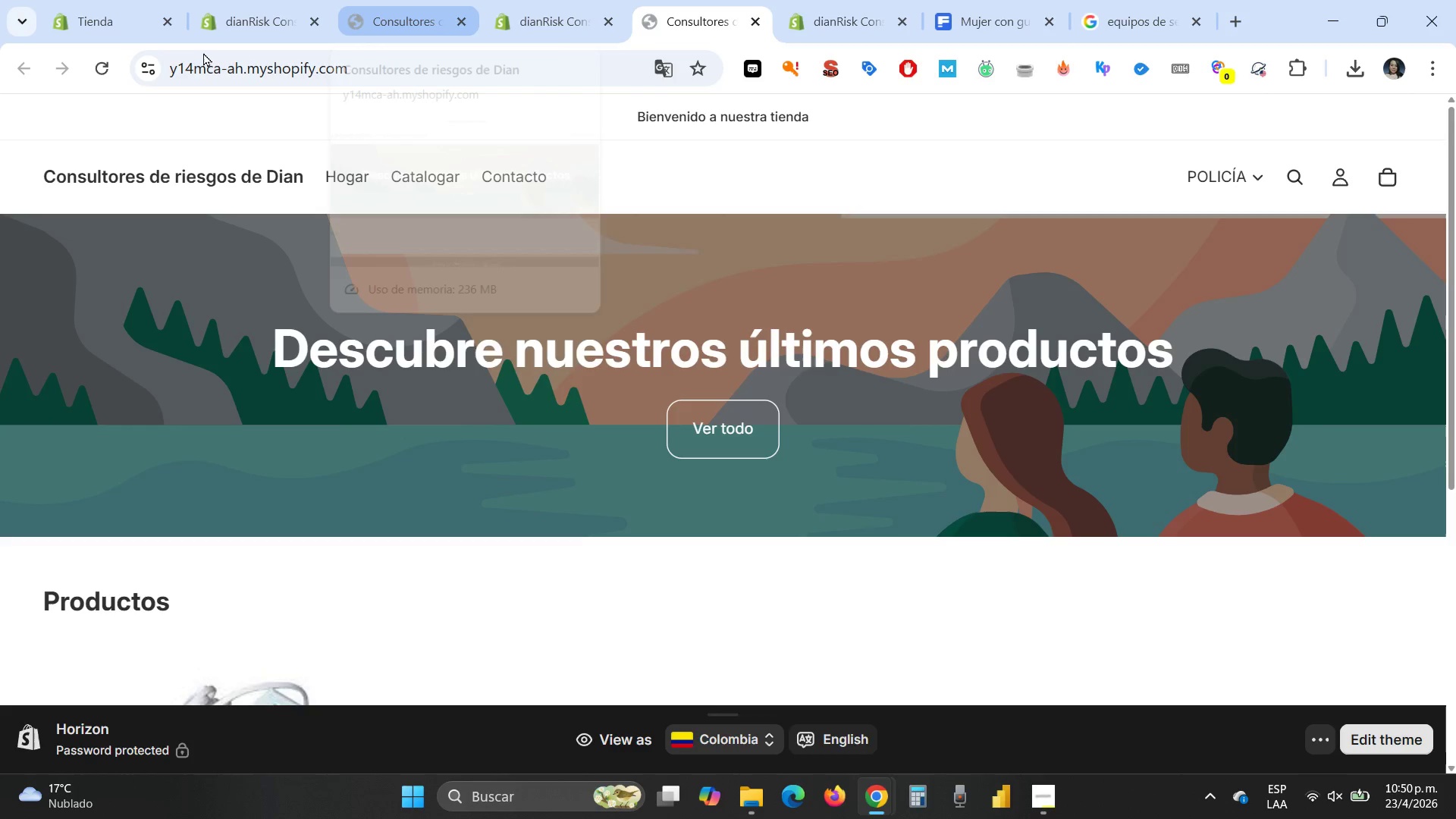 
left_click([93, 69])
 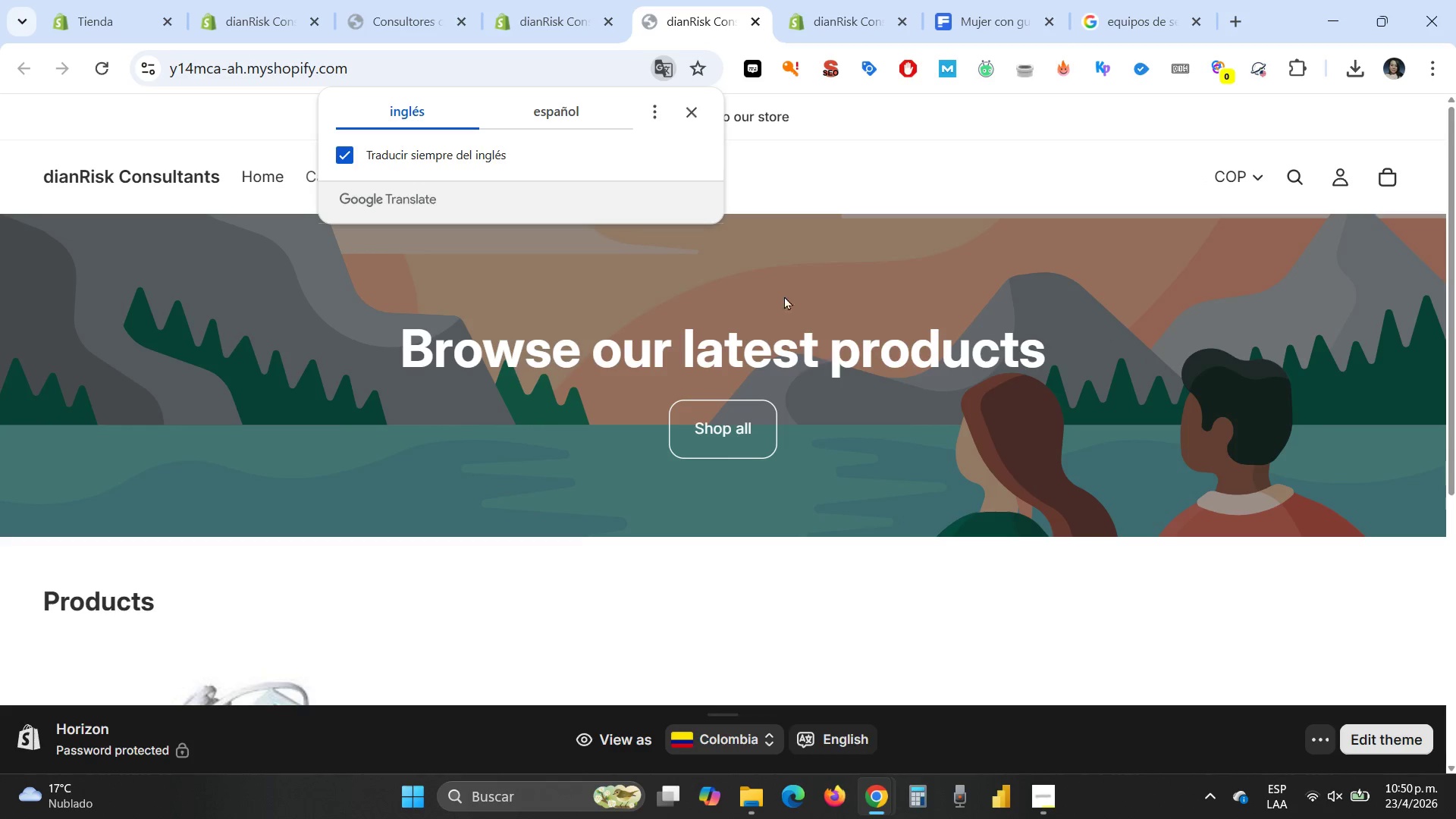 
wait(11.09)
 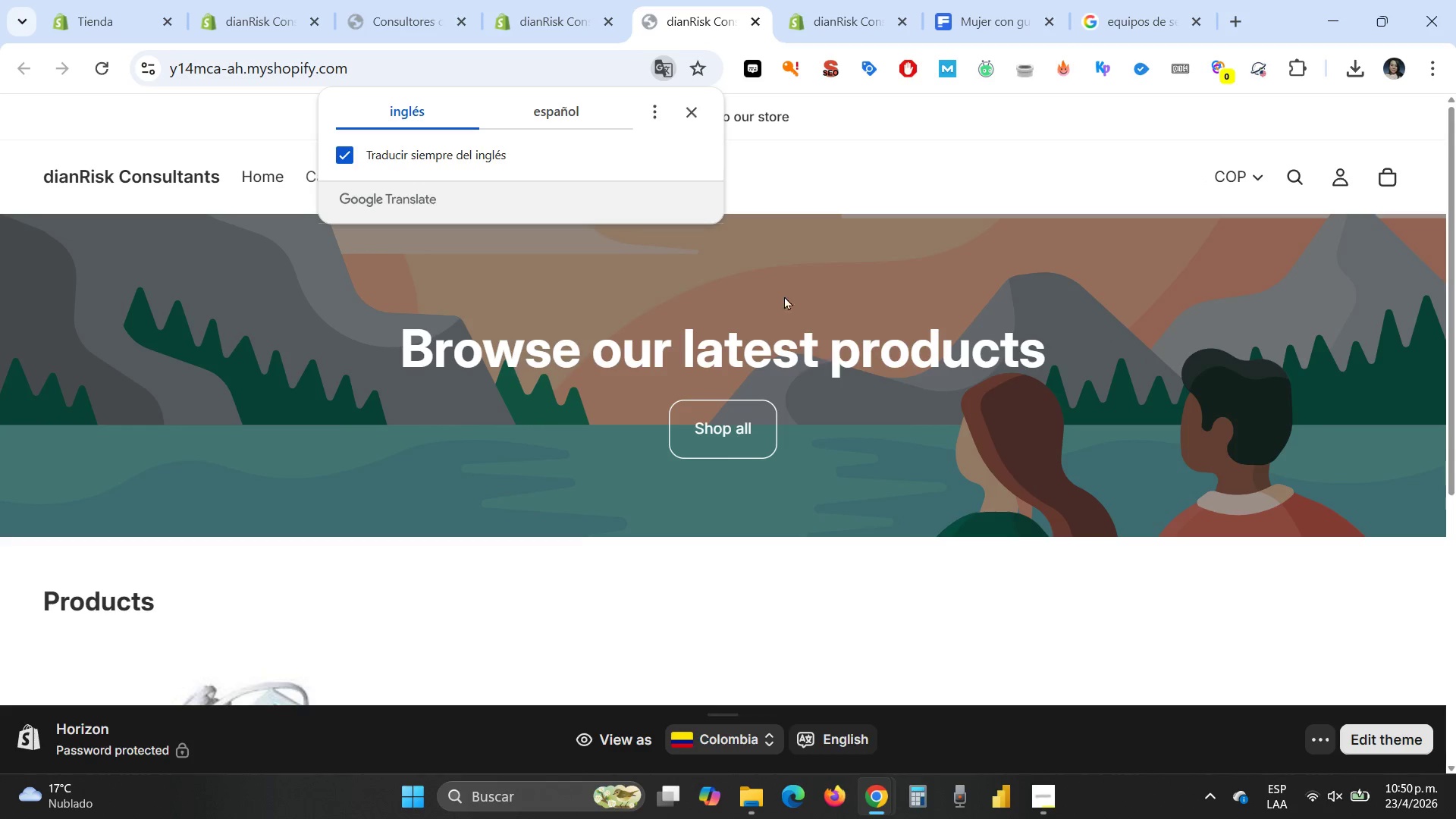 
left_click([688, 109])
 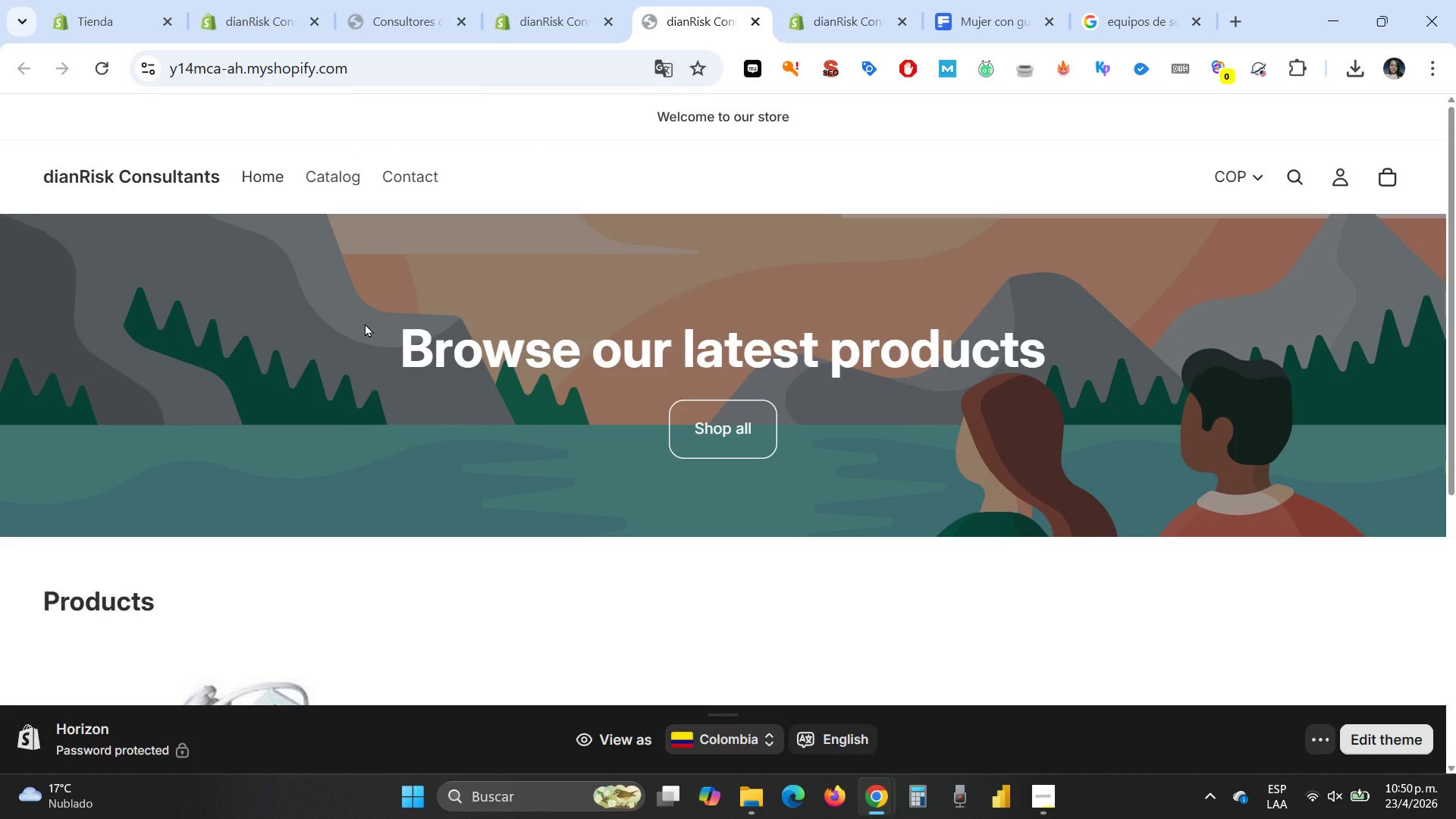 
left_click([363, 323])
 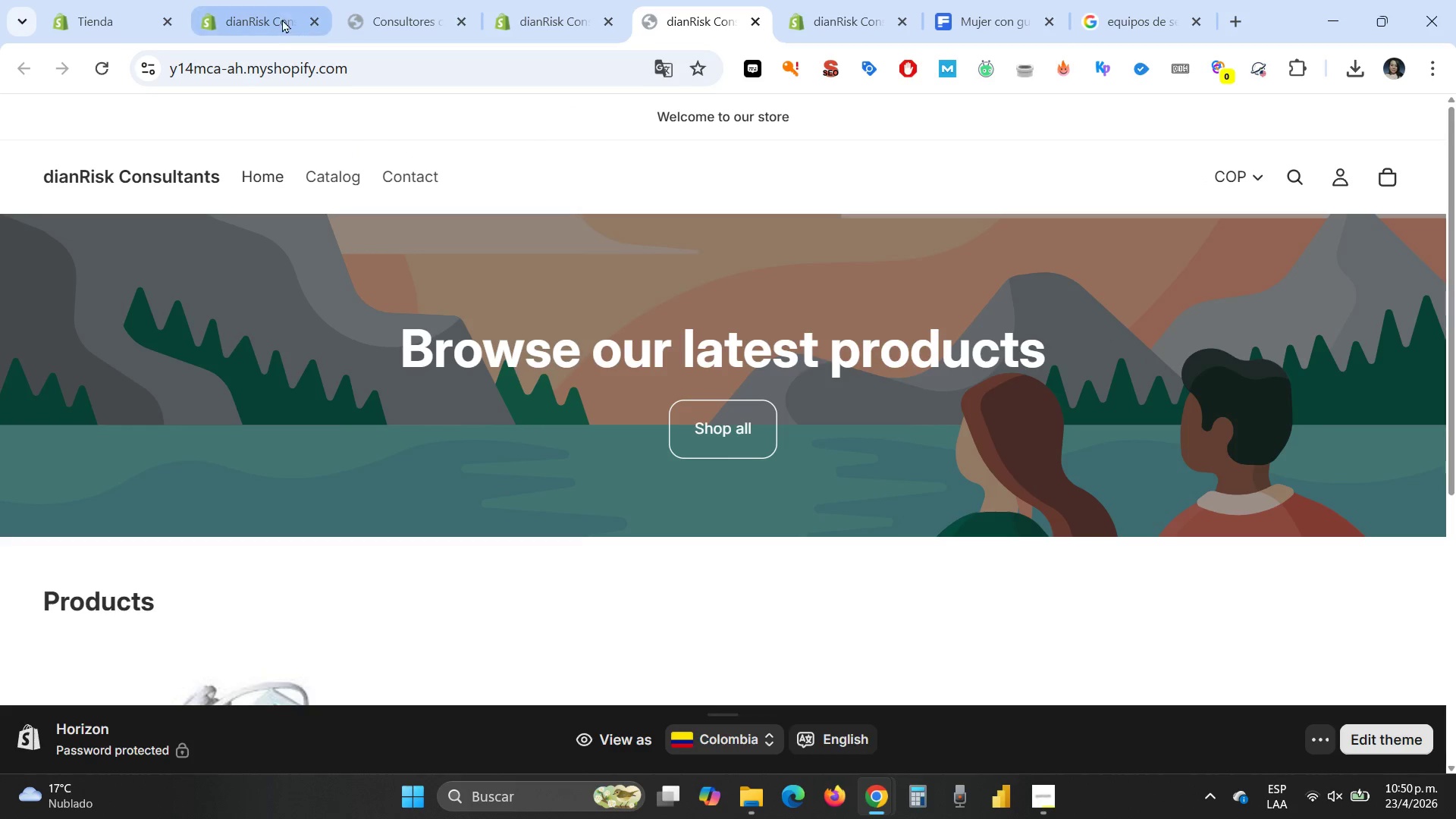 
left_click([281, 17])
 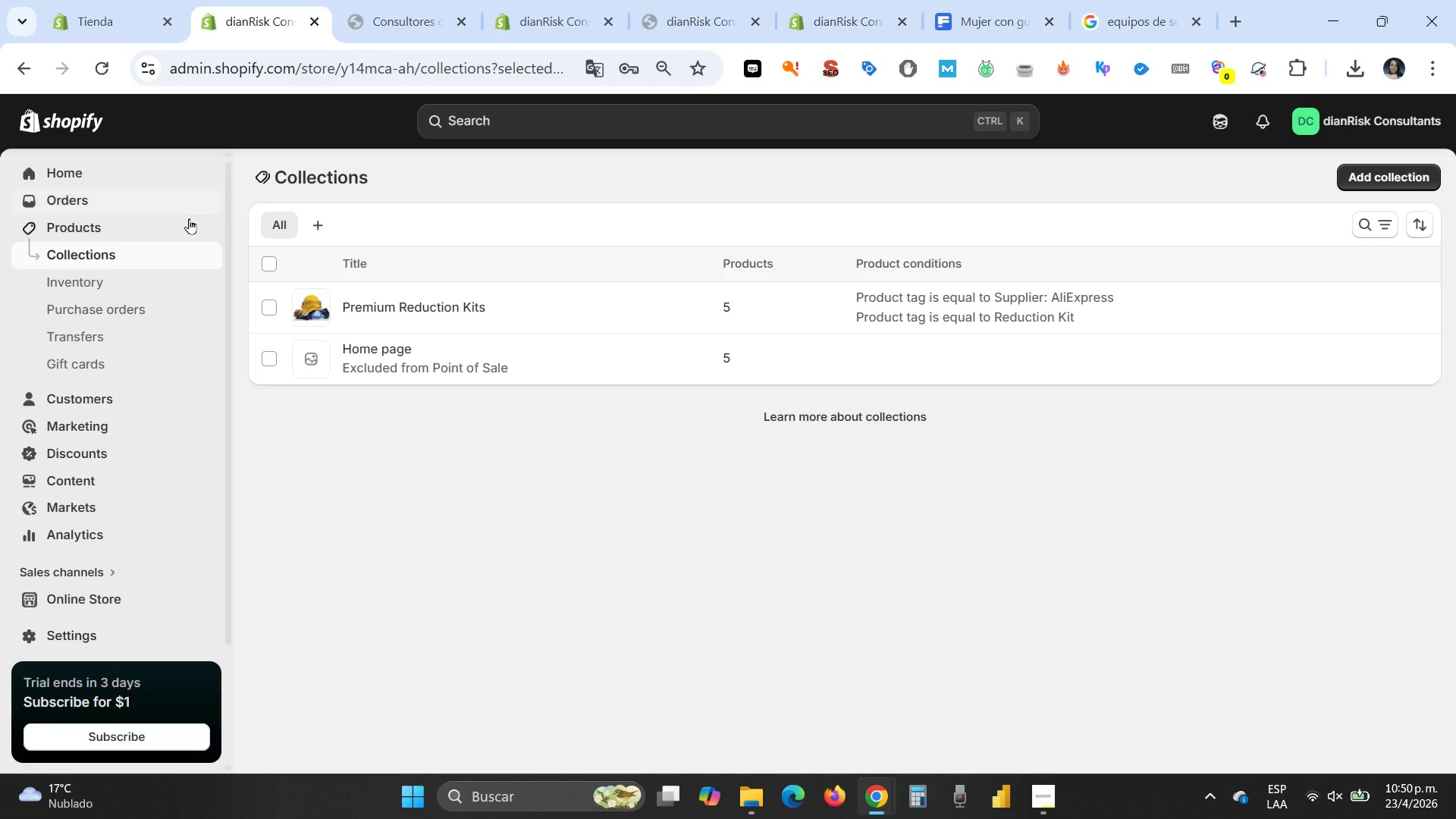 
left_click([375, 27])
 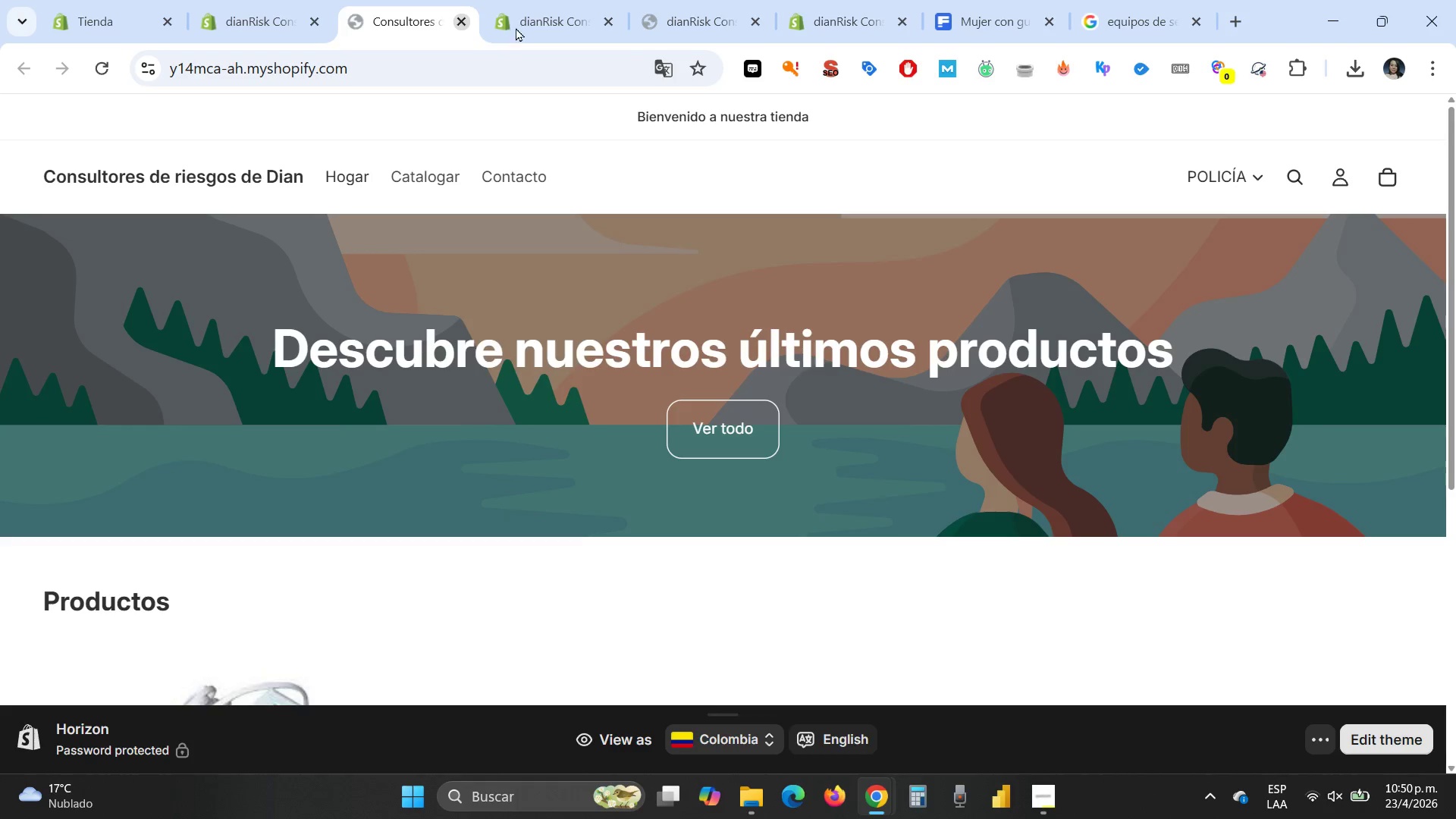 
left_click([518, 24])
 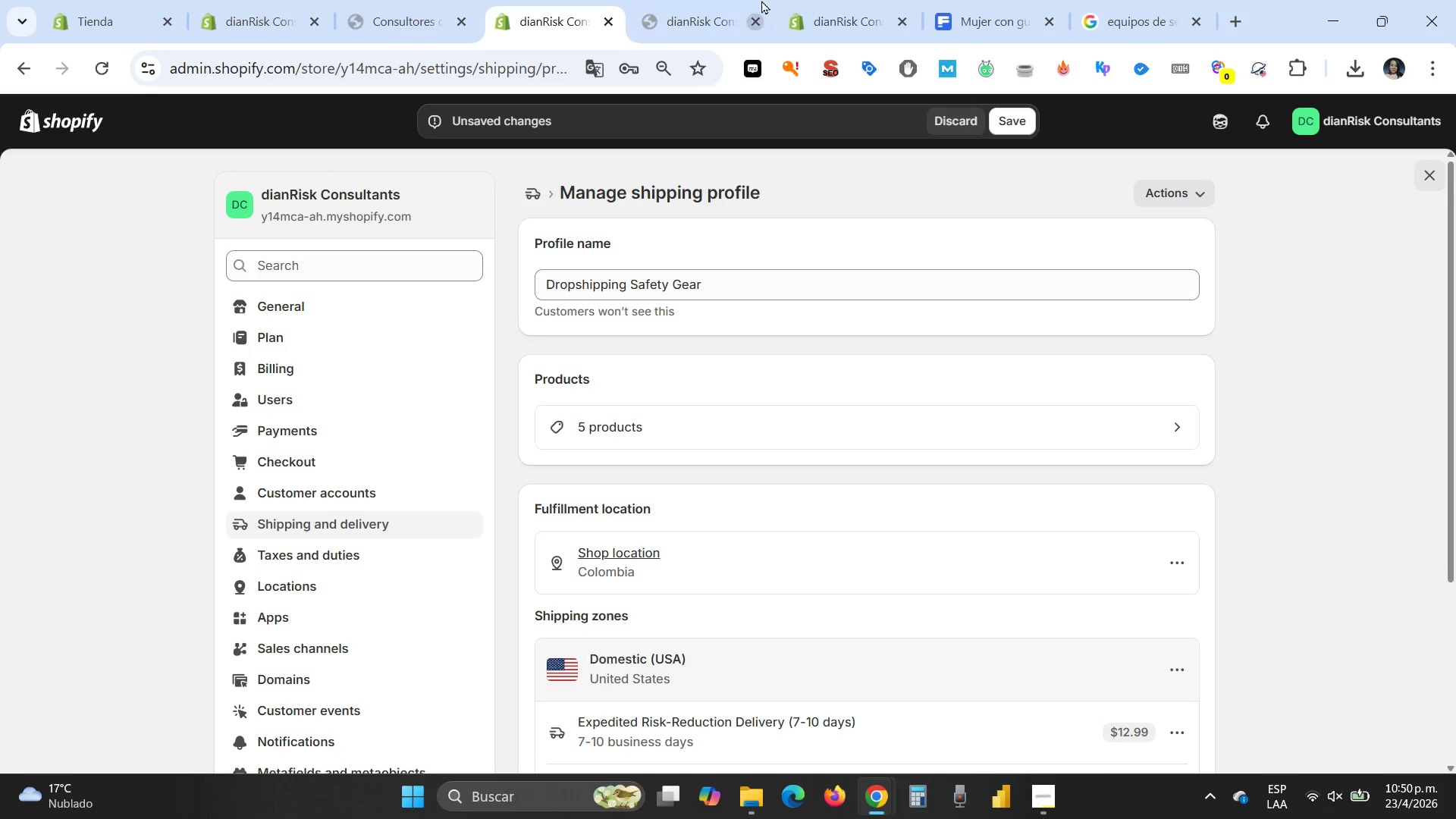 
wait(6.3)
 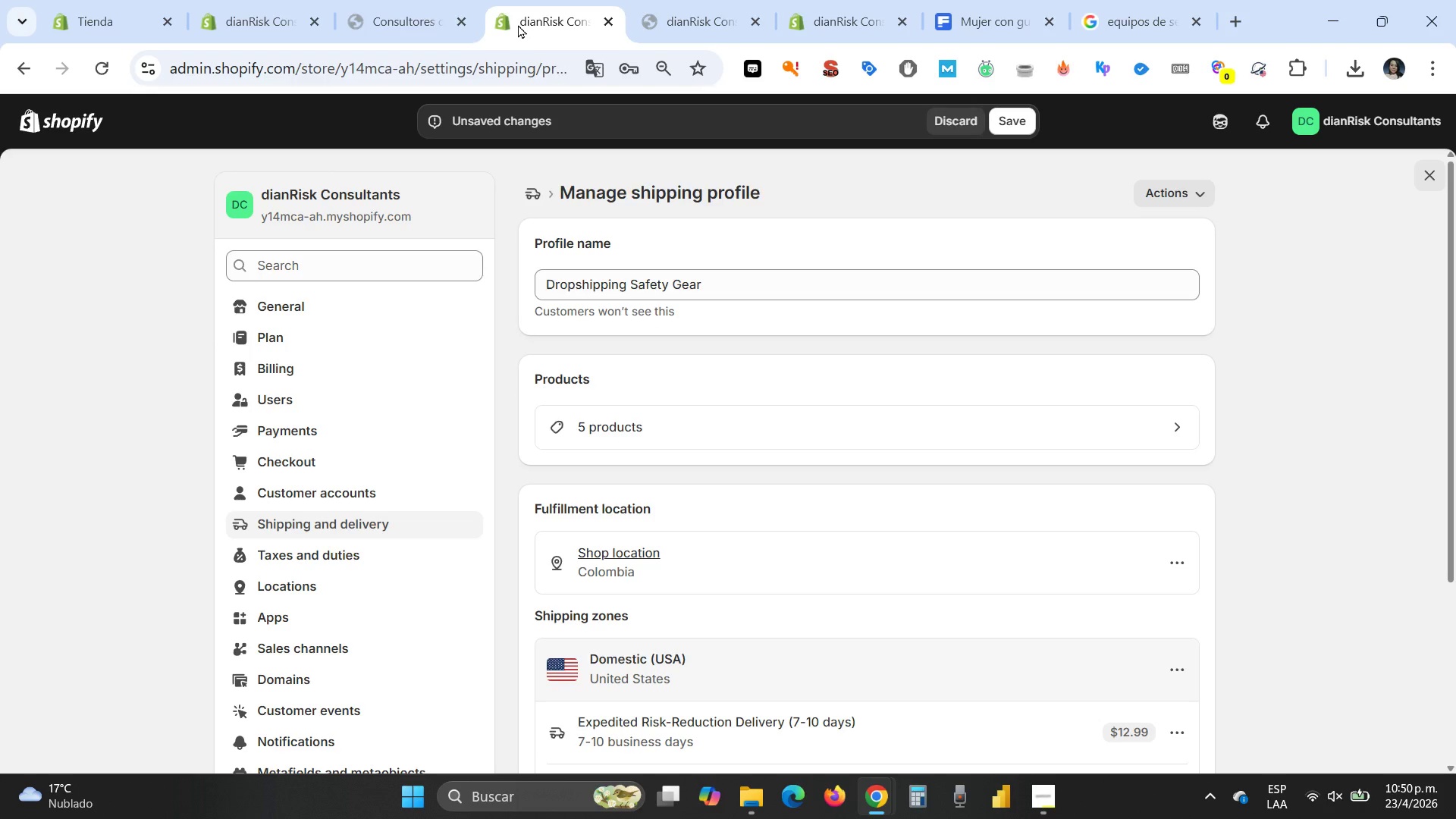 
left_click([607, 15])
 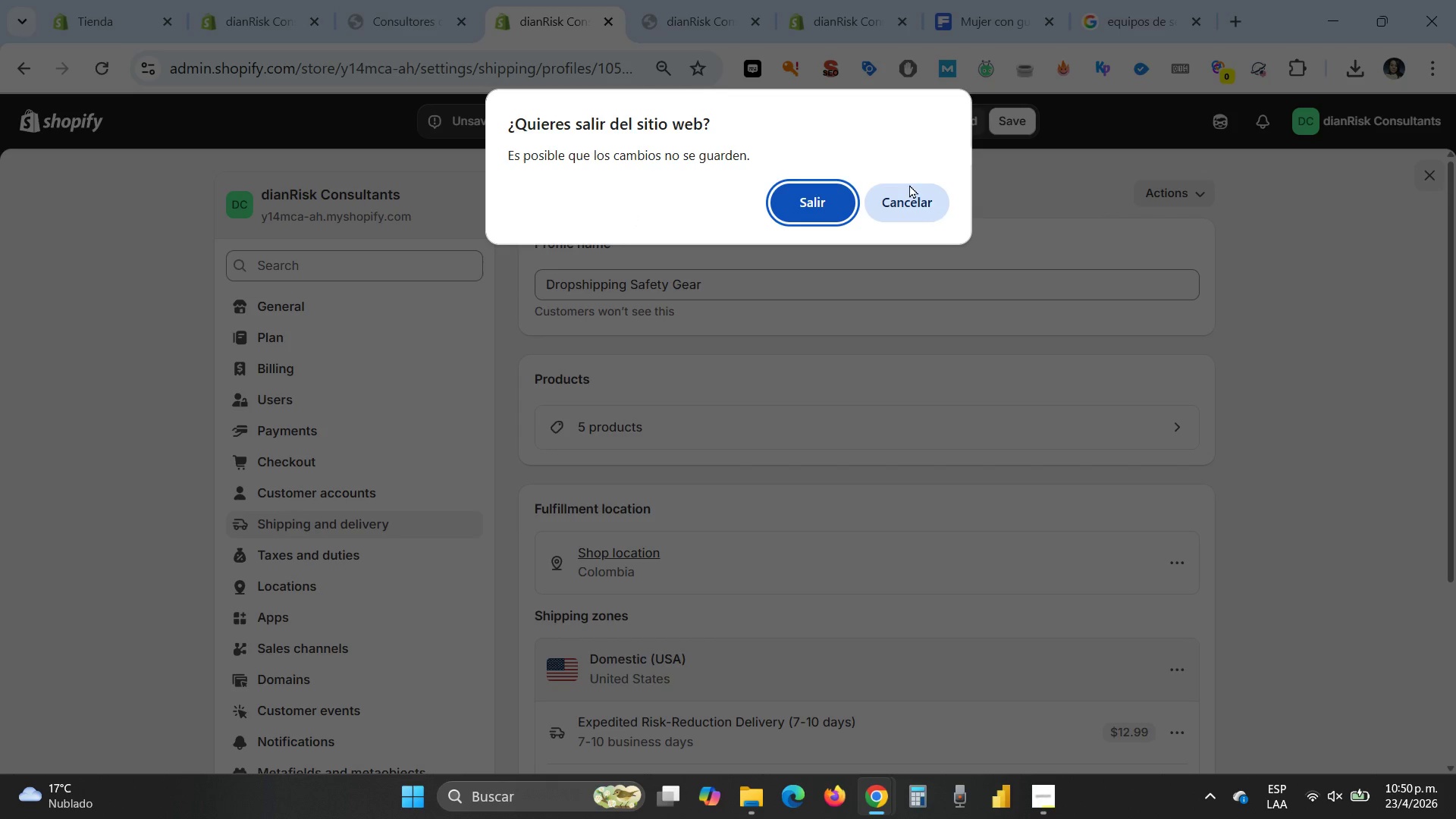 
left_click([924, 201])
 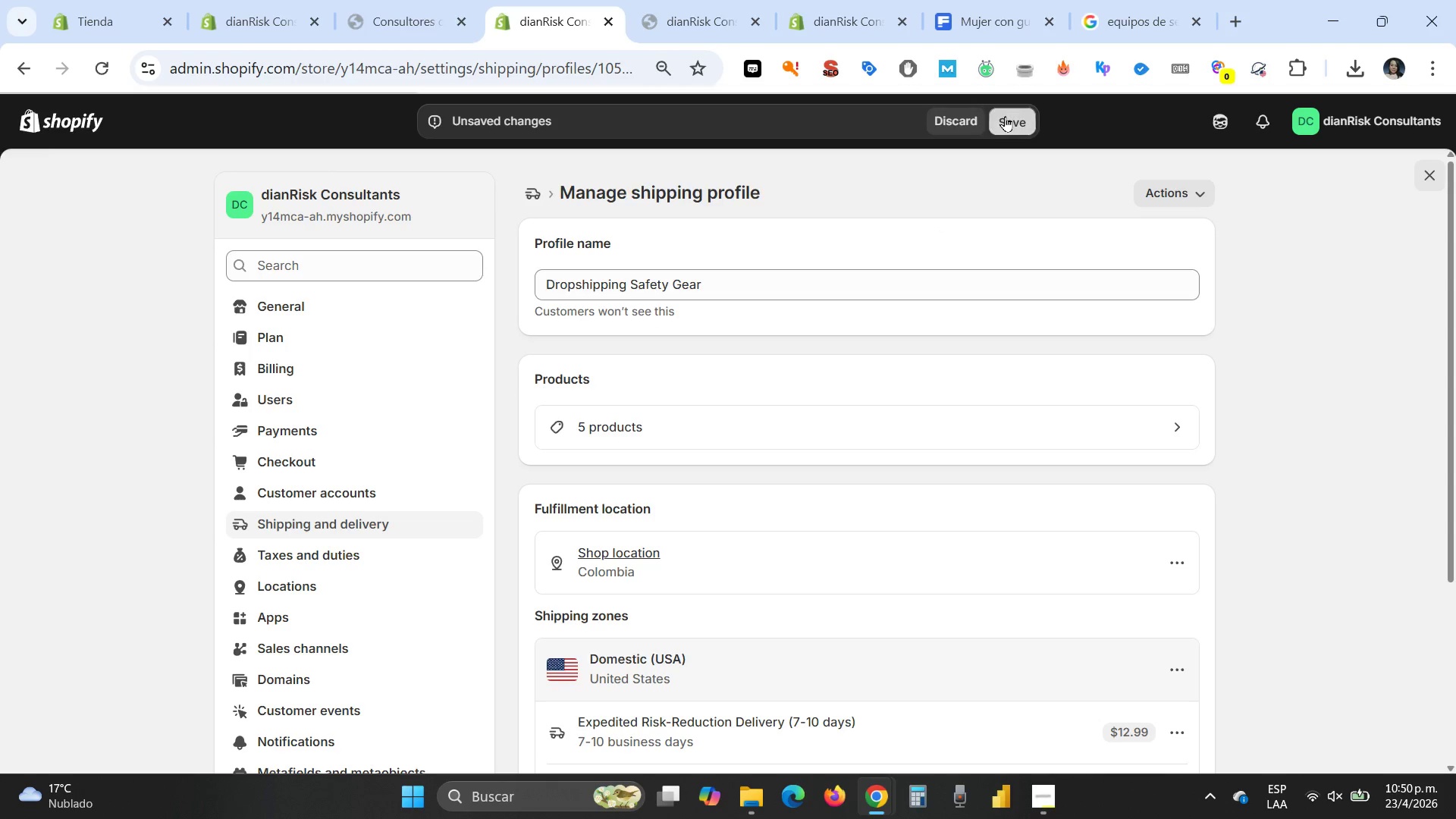 
left_click([1005, 116])
 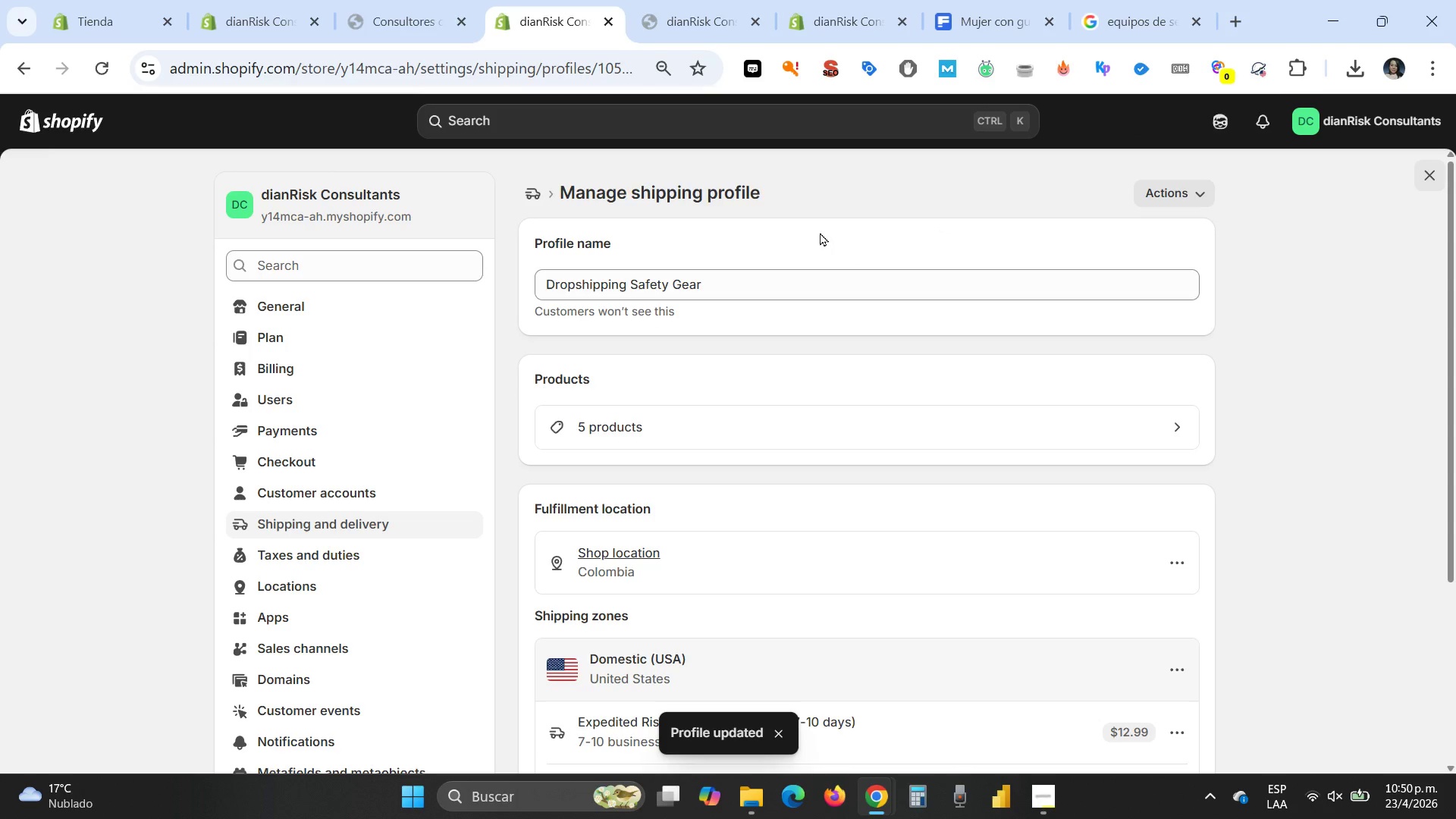 
wait(5.19)
 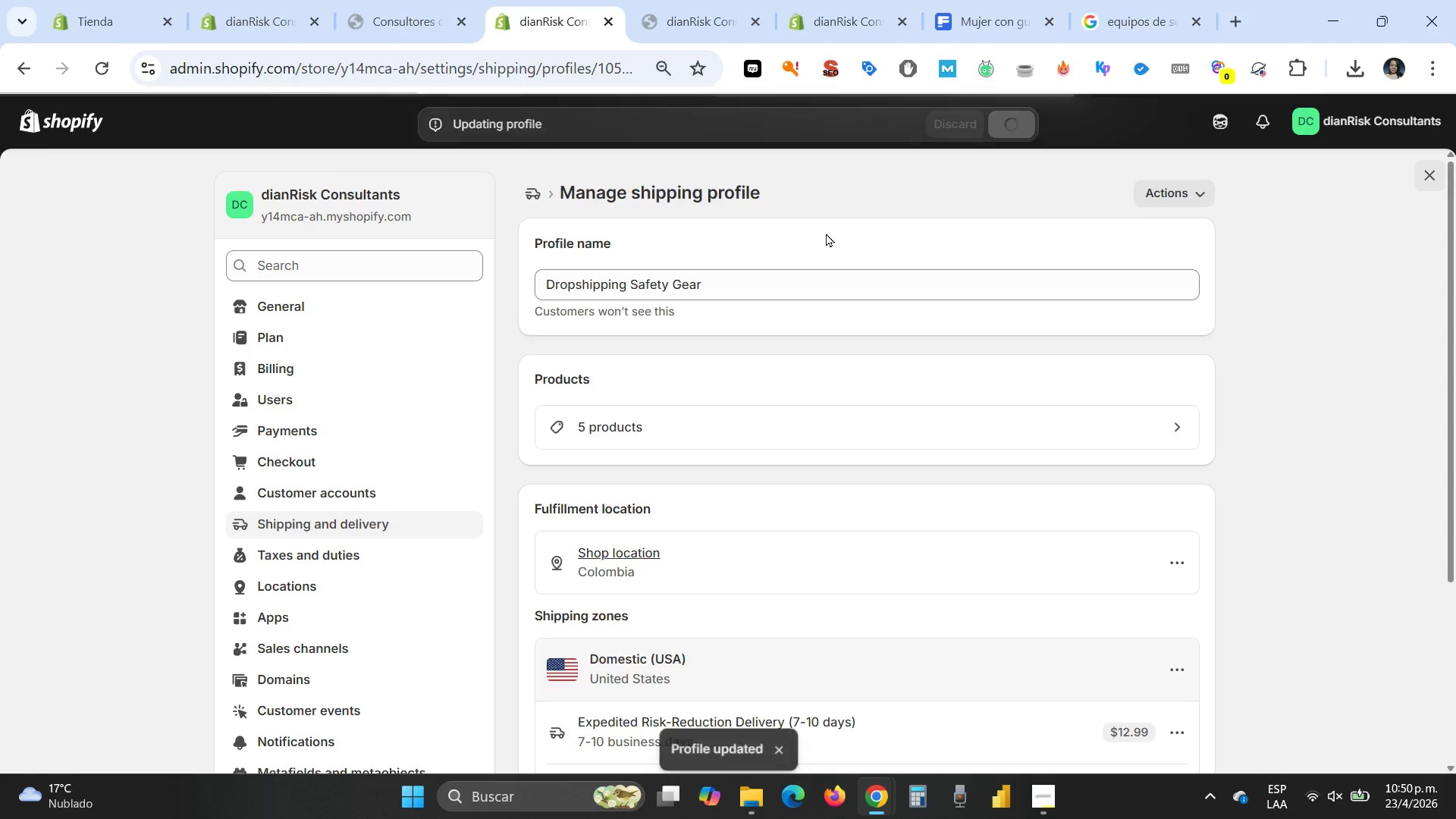 
left_click([265, 24])
 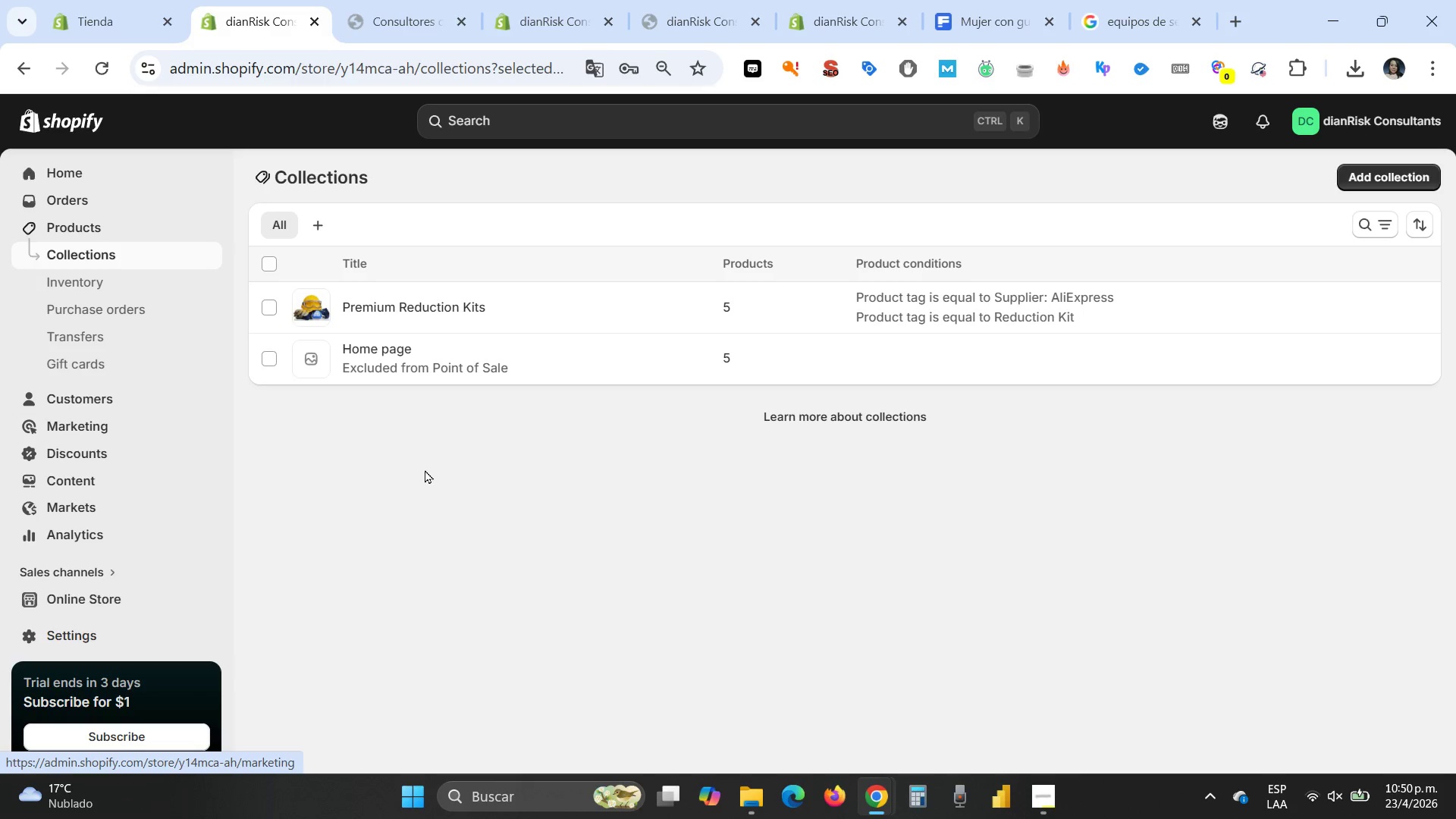 
wait(9.23)
 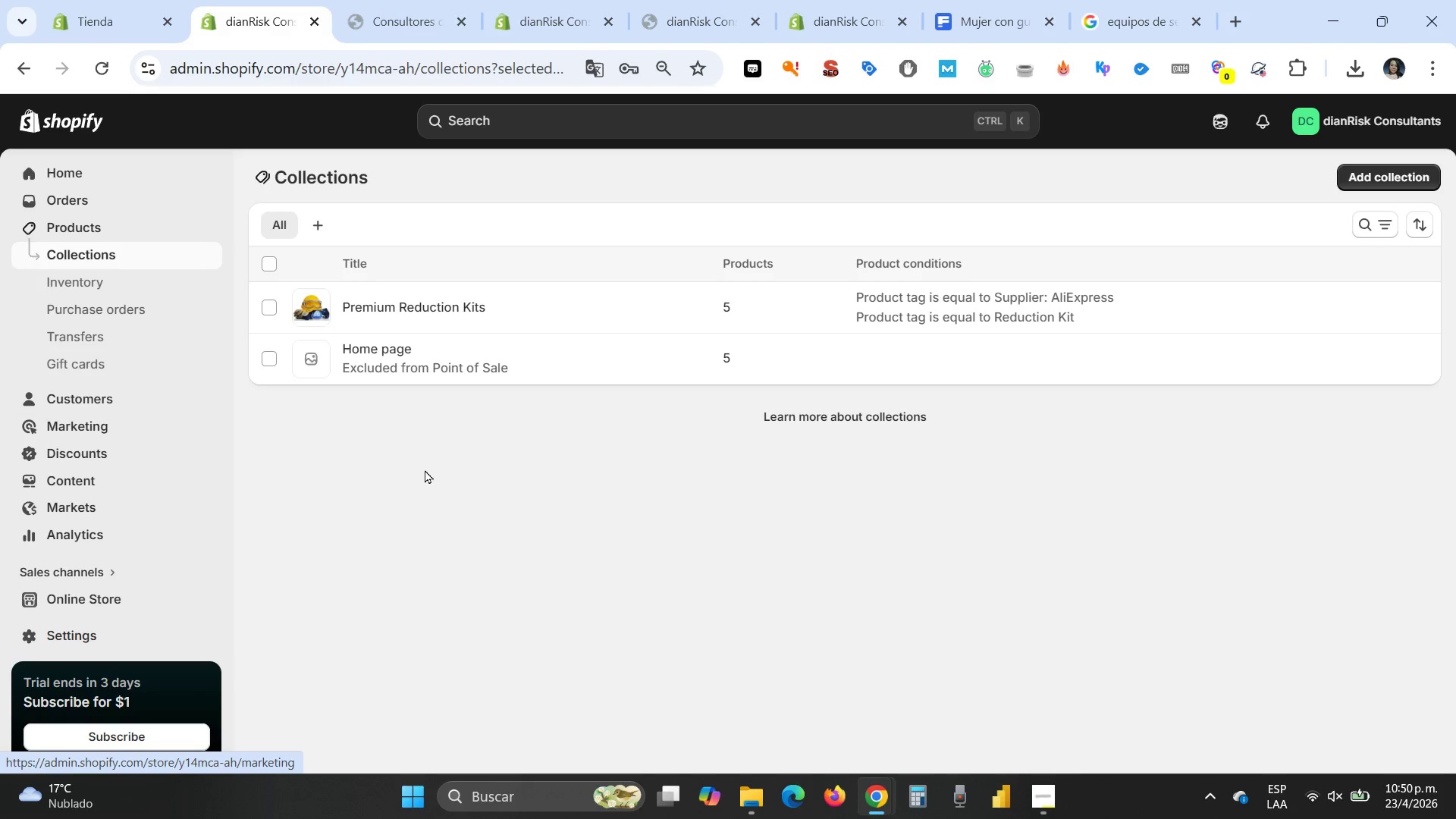 
mouse_move([144, 585])
 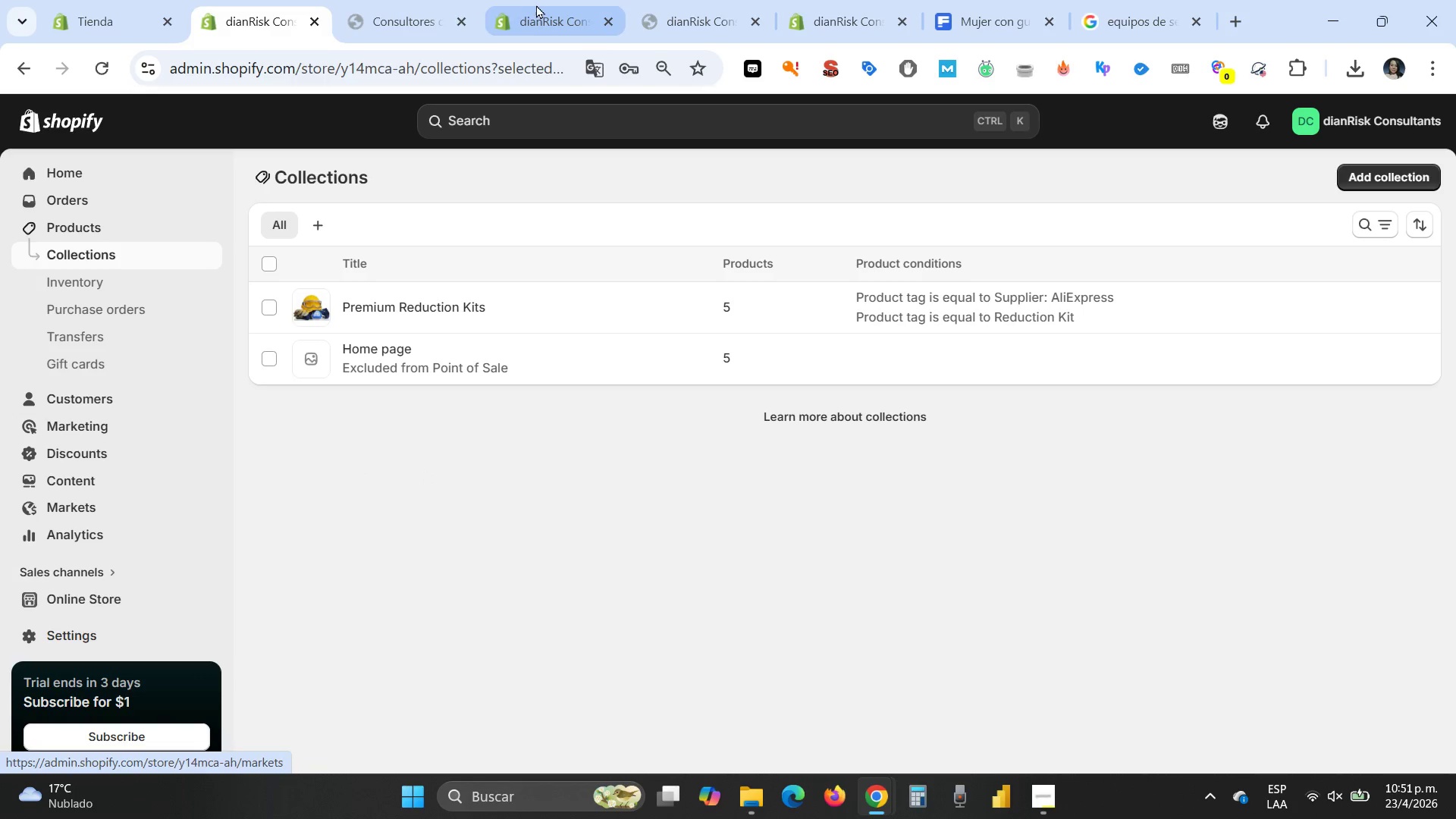 
left_click([388, 17])
 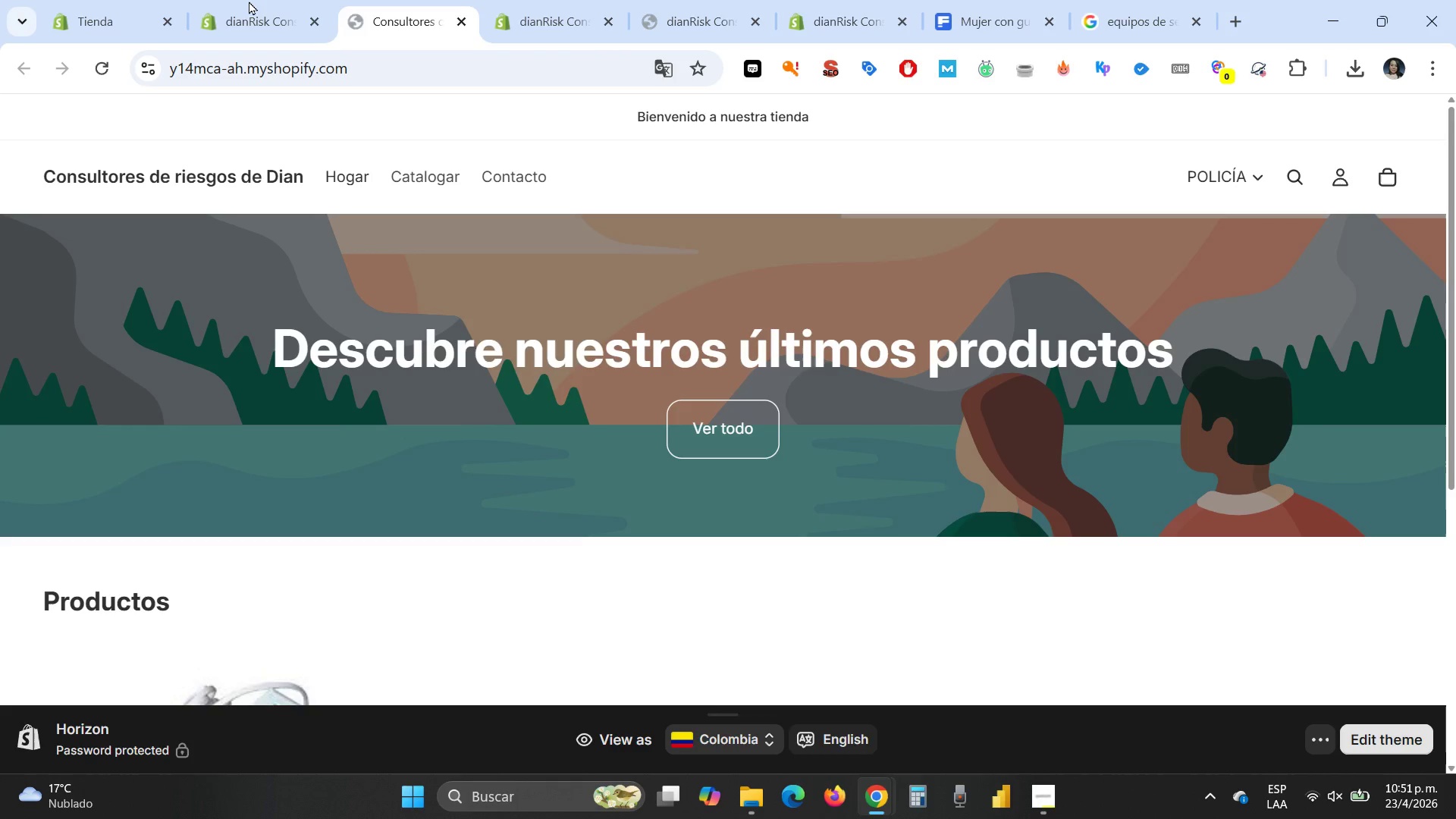 
left_click([246, 0])
 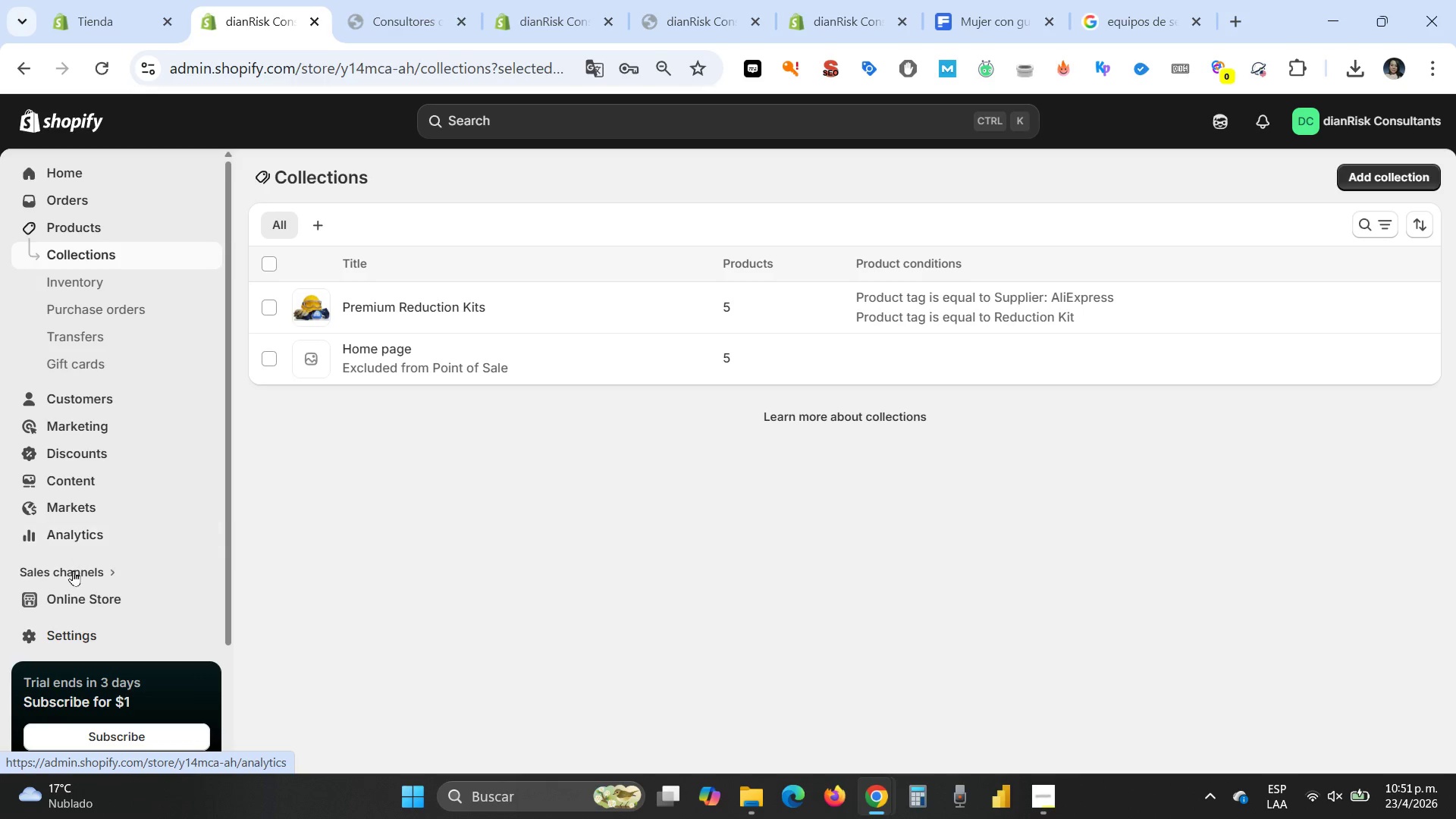 
left_click([74, 601])
 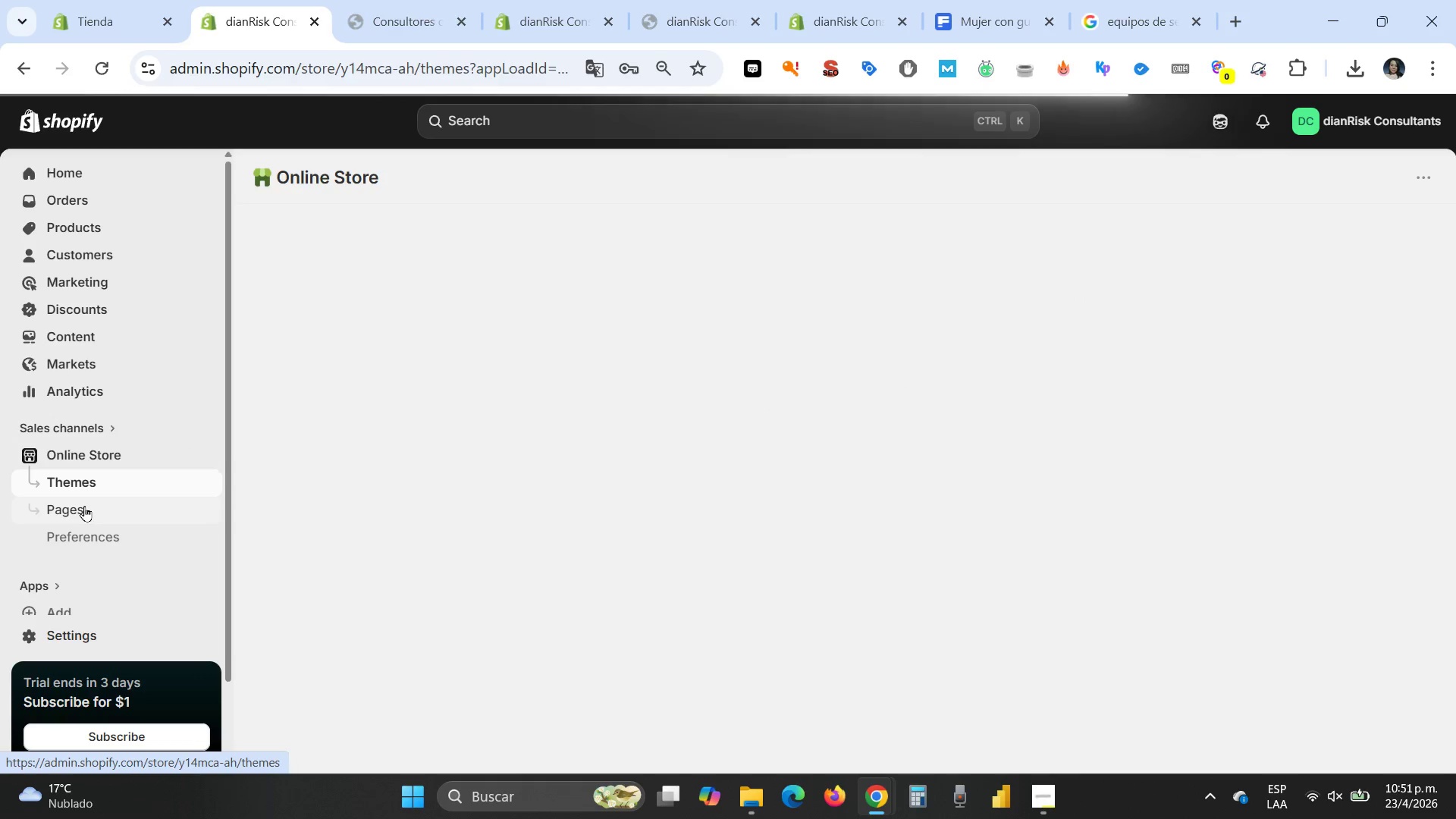 
left_click([76, 509])
 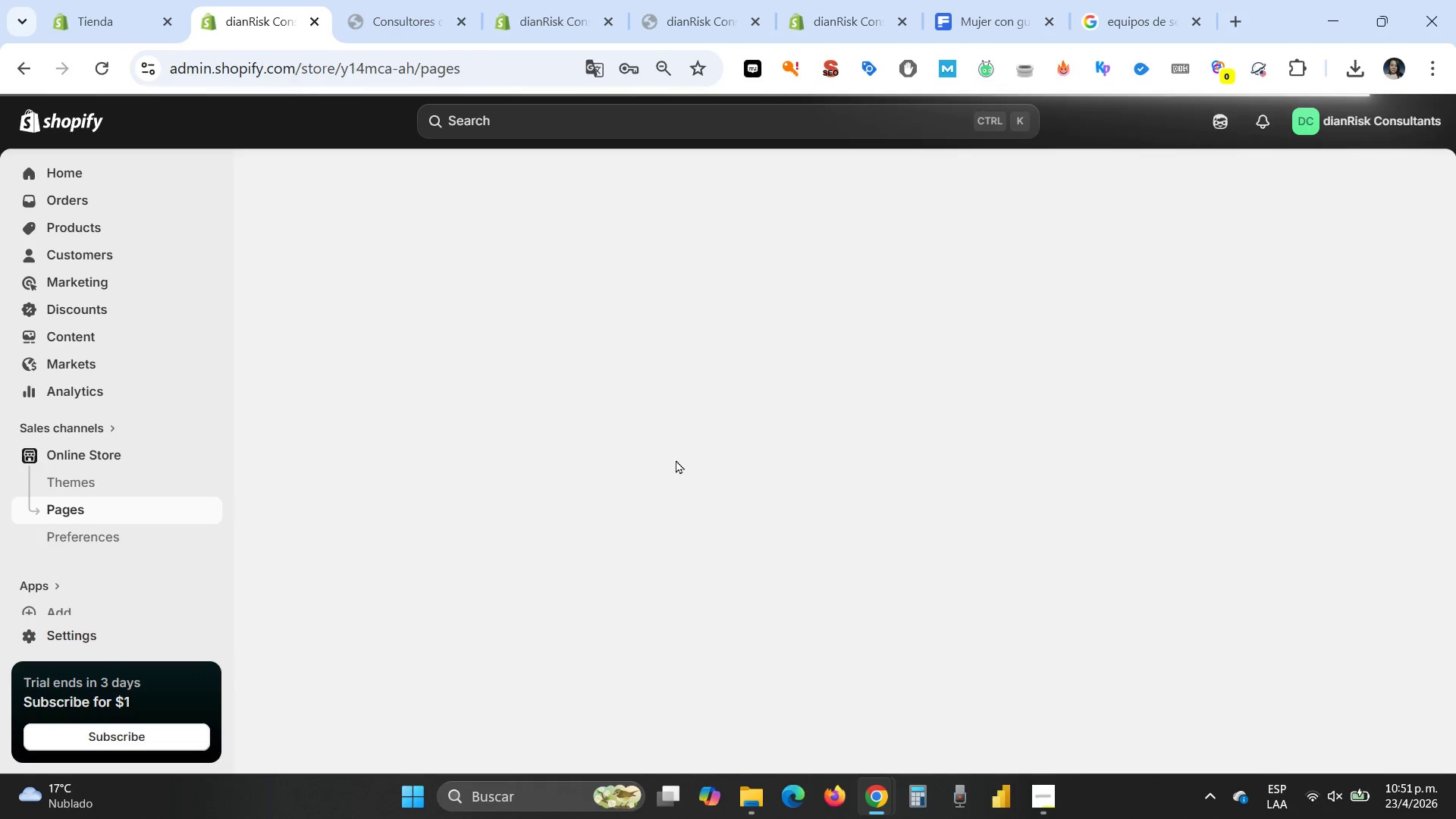 
mouse_move([233, 475])
 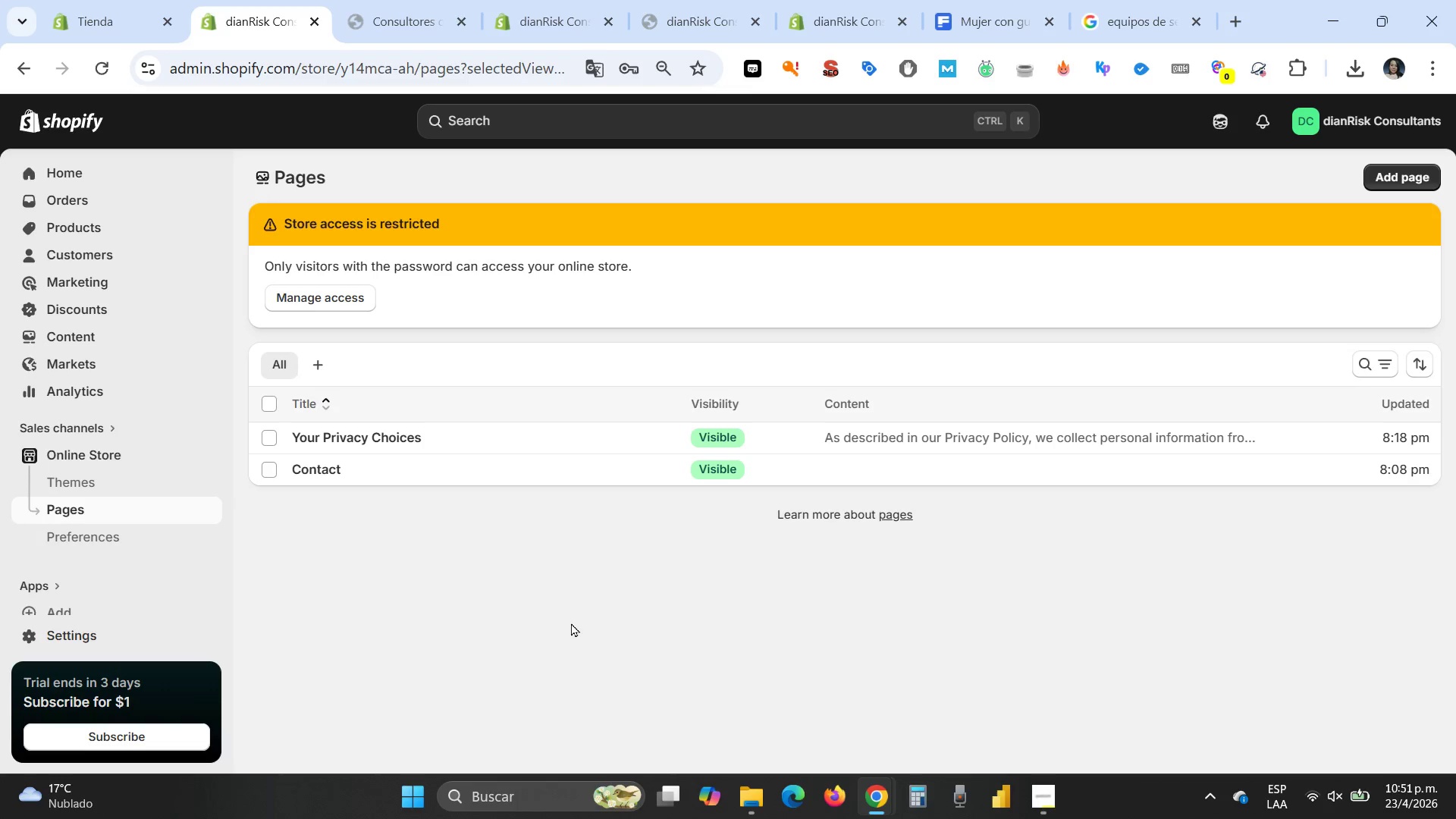 
mouse_move([440, 509])
 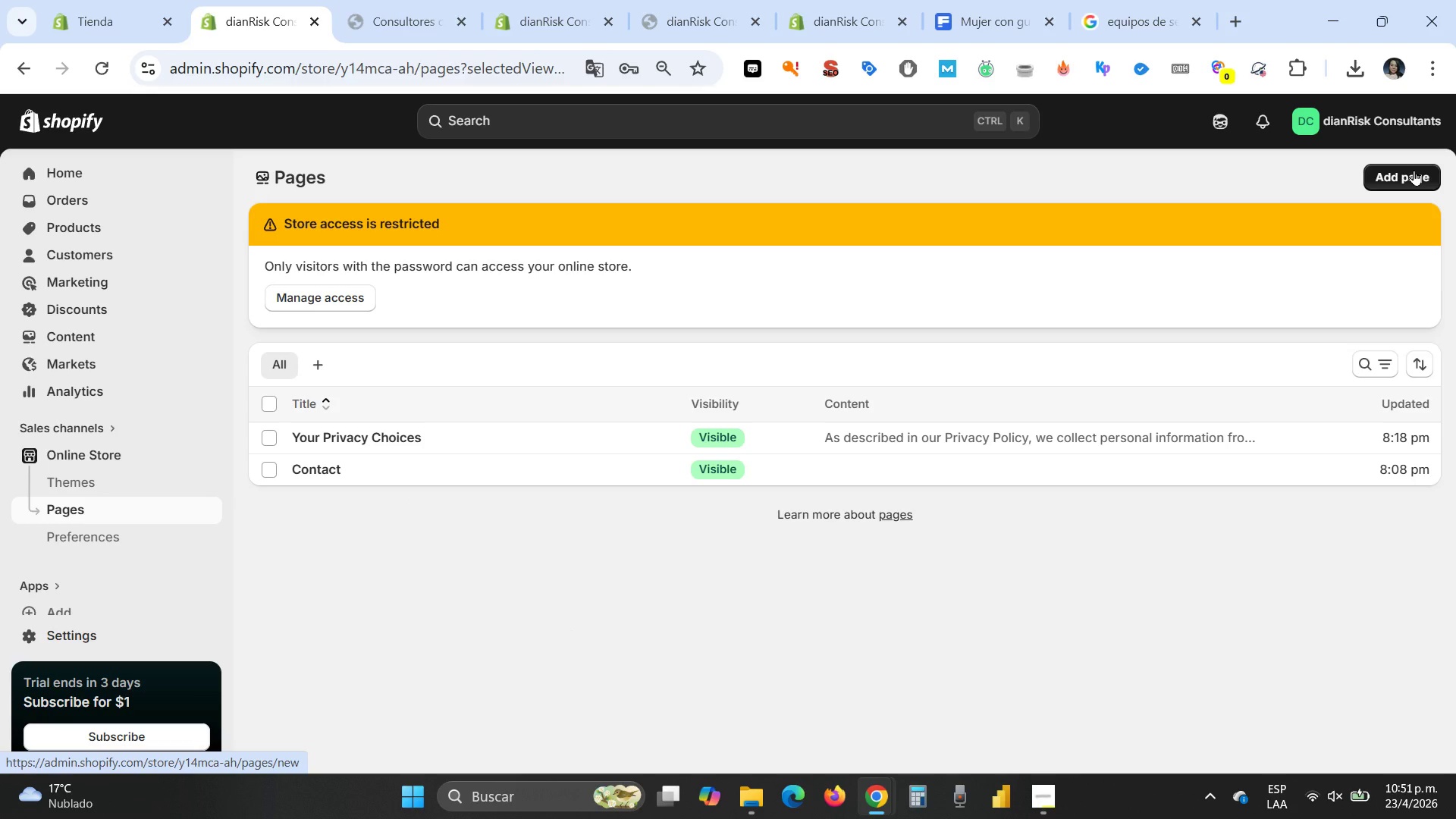 
left_click([1414, 170])
 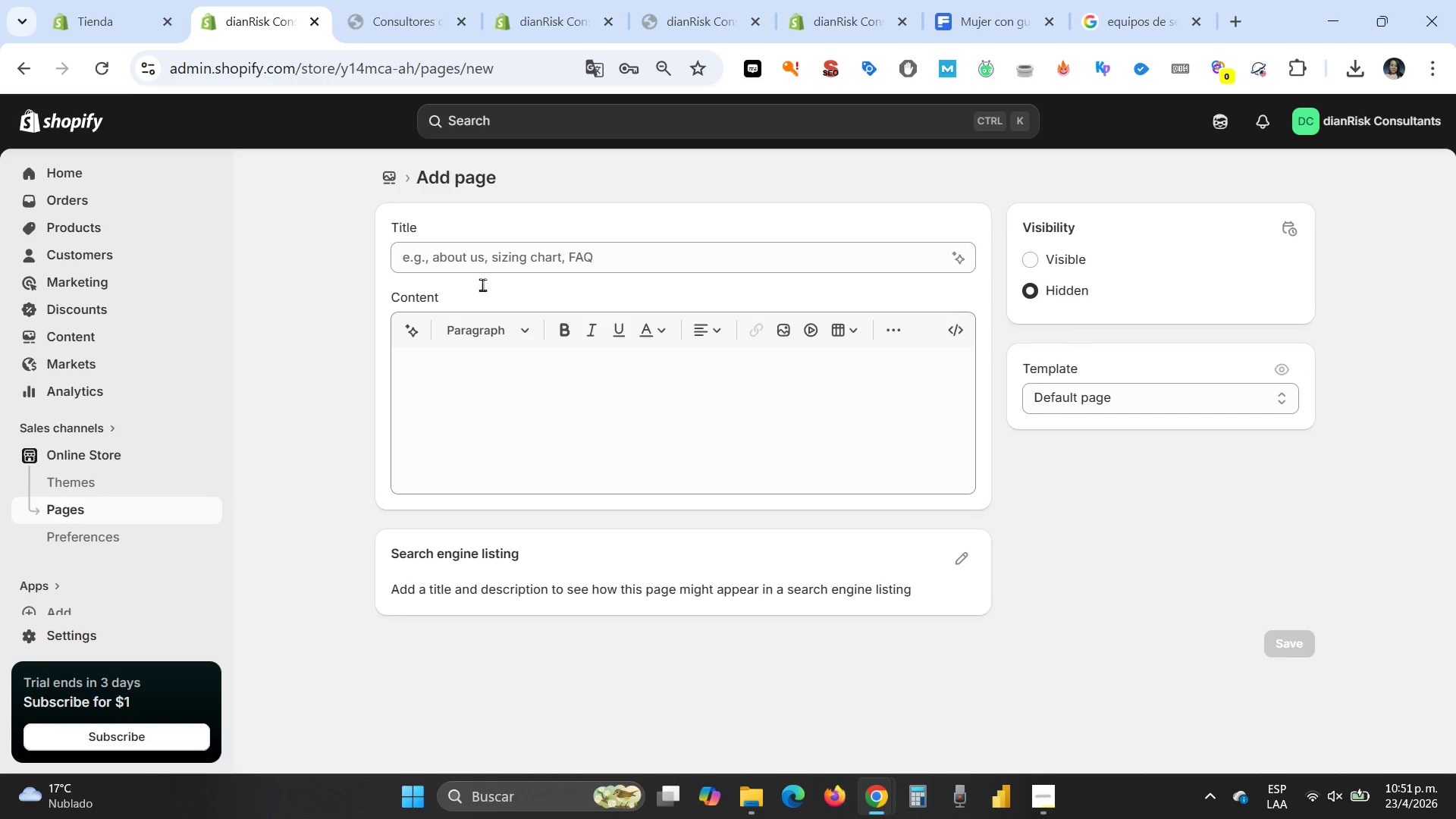 
left_click([486, 260])
 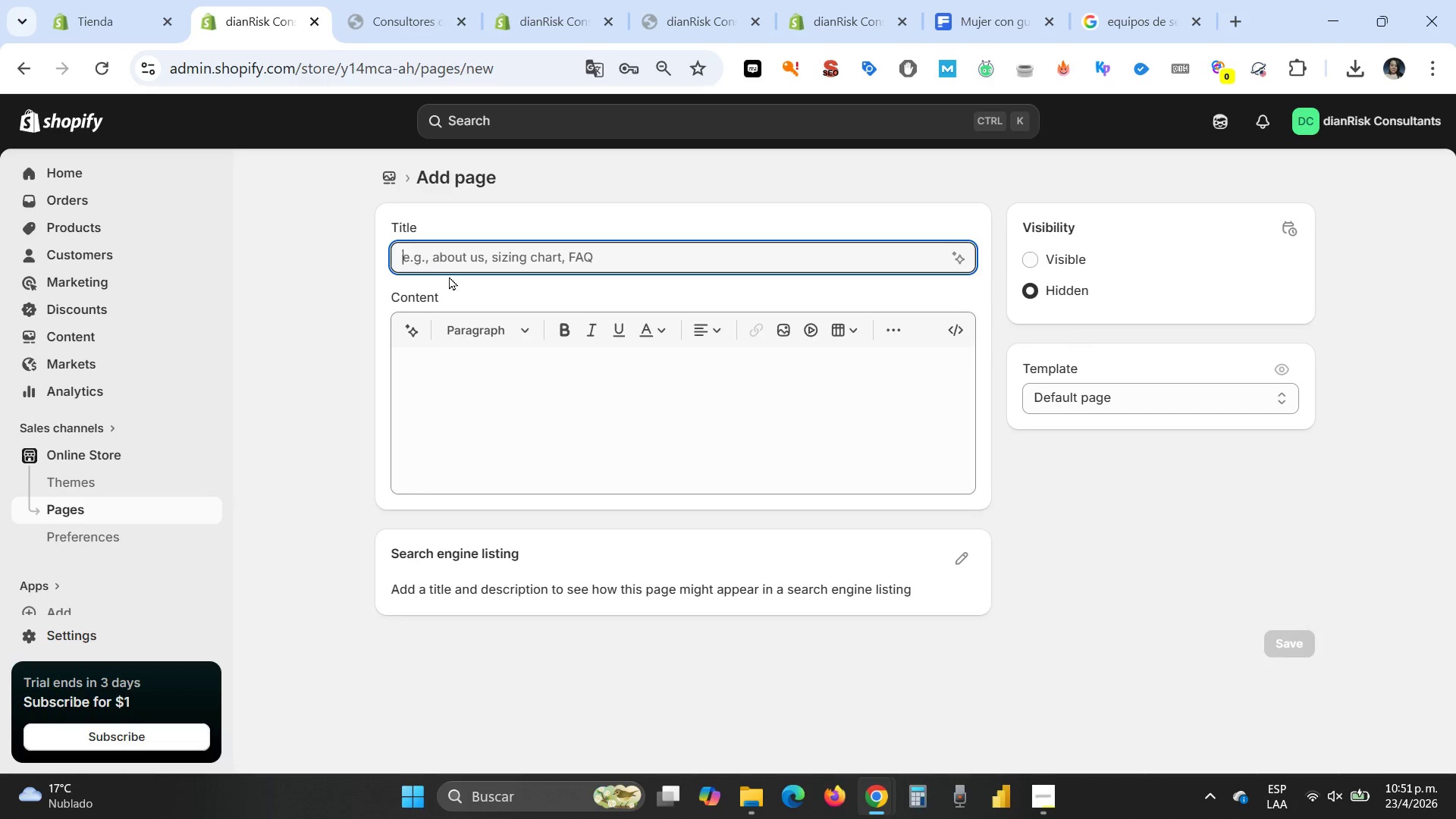 
wait(7.2)
 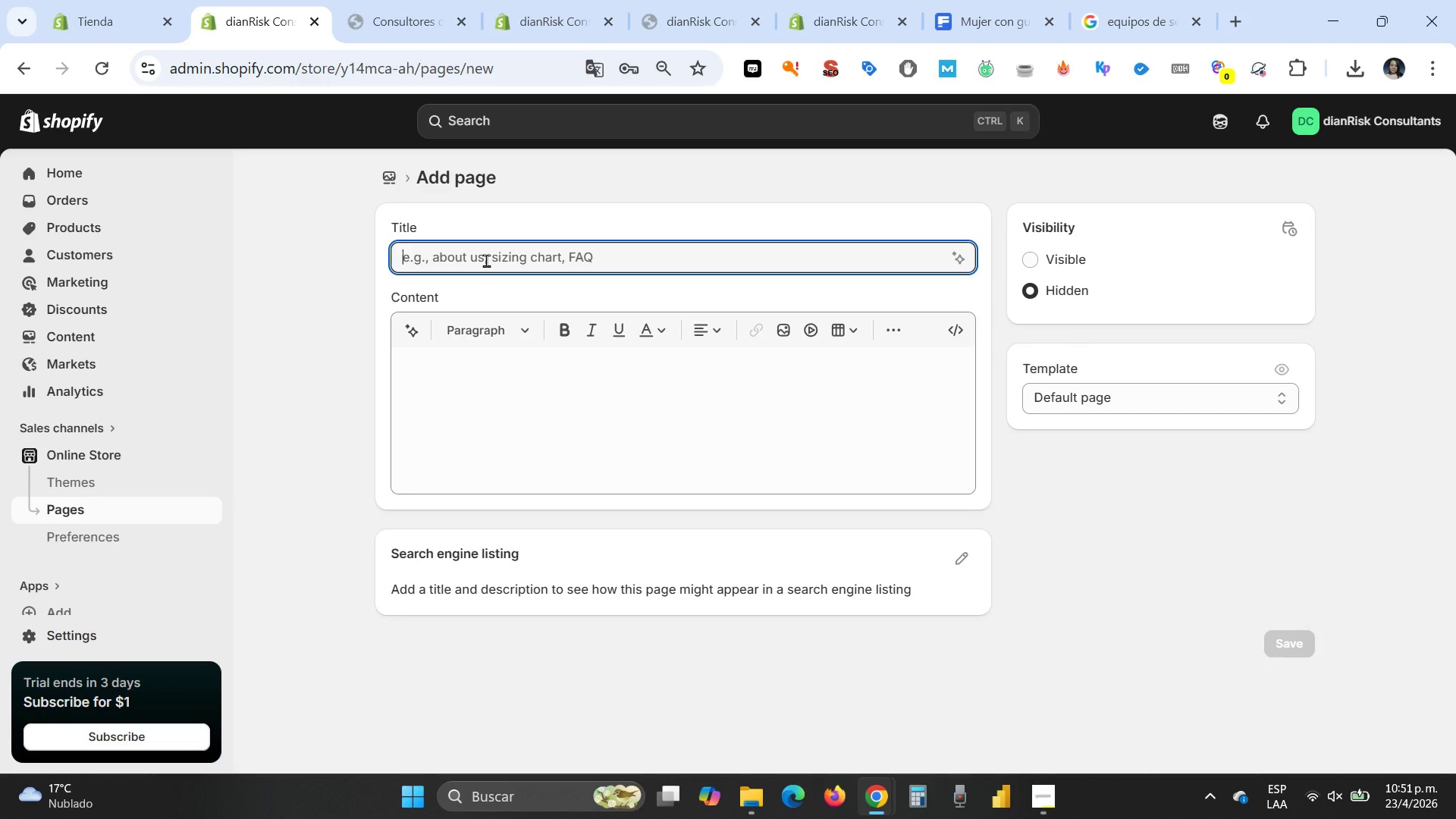 
type(GuardianRisk Consultant)
 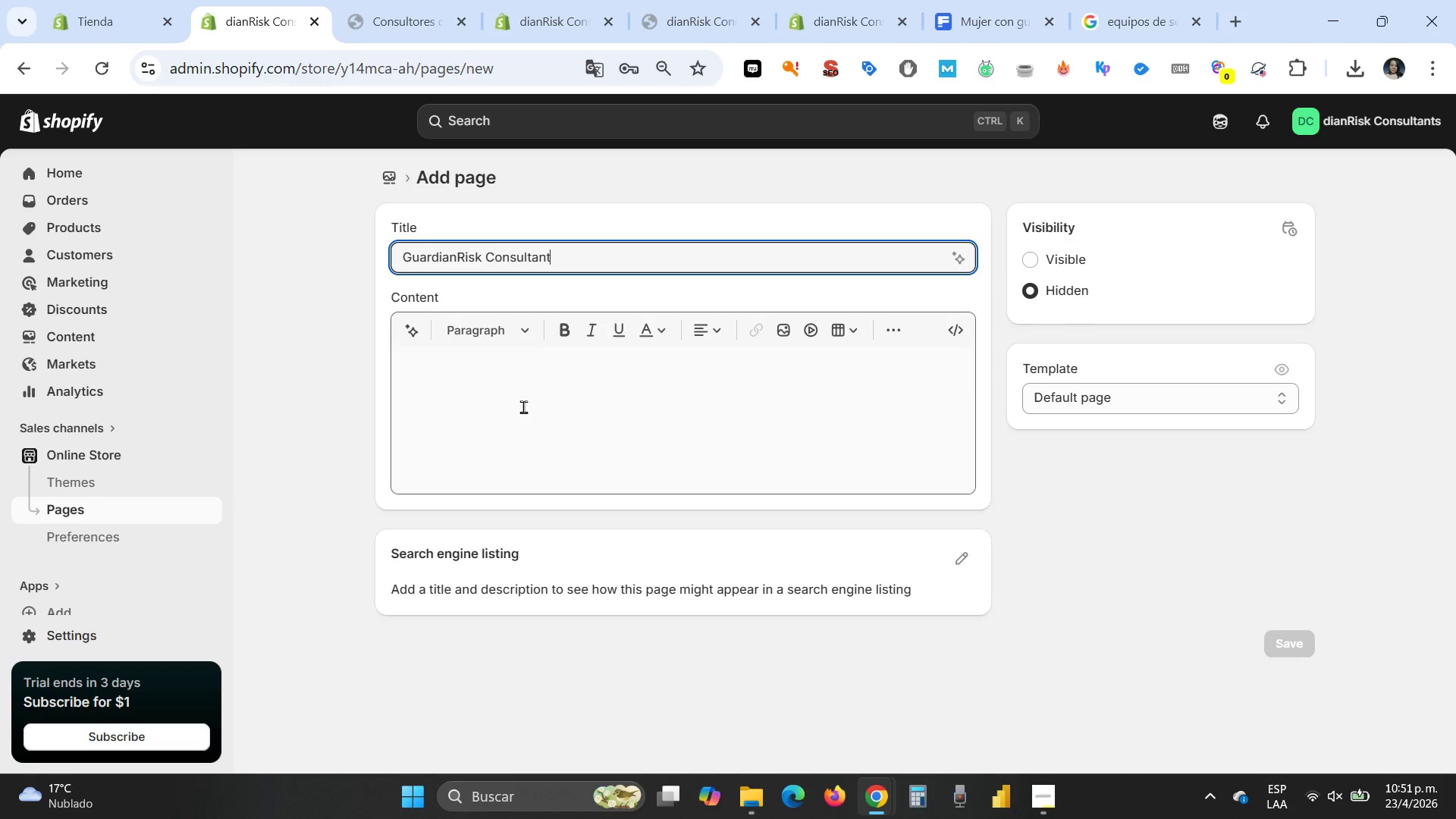 
left_click([523, 394])
 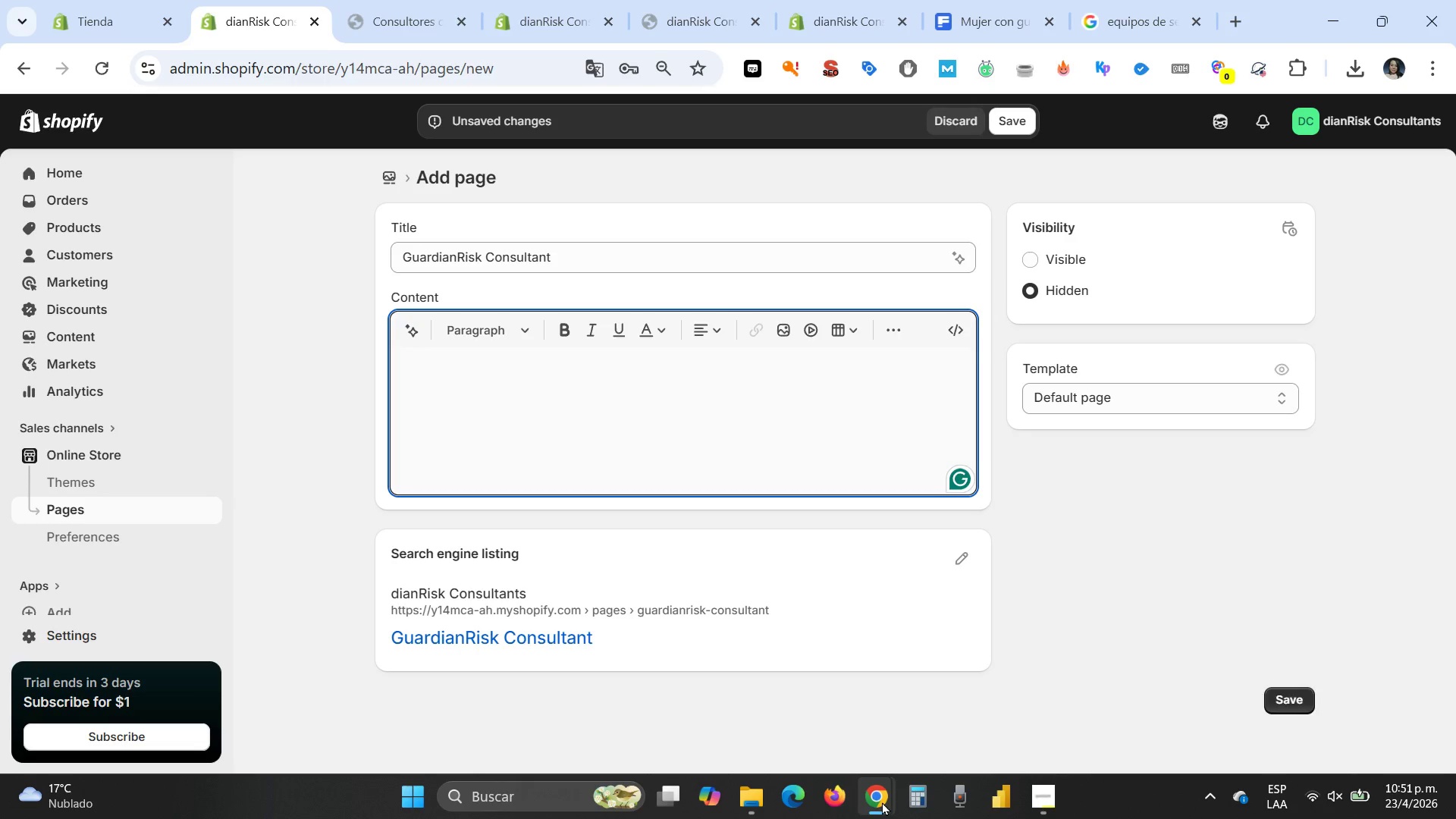 
left_click([1036, 716])
 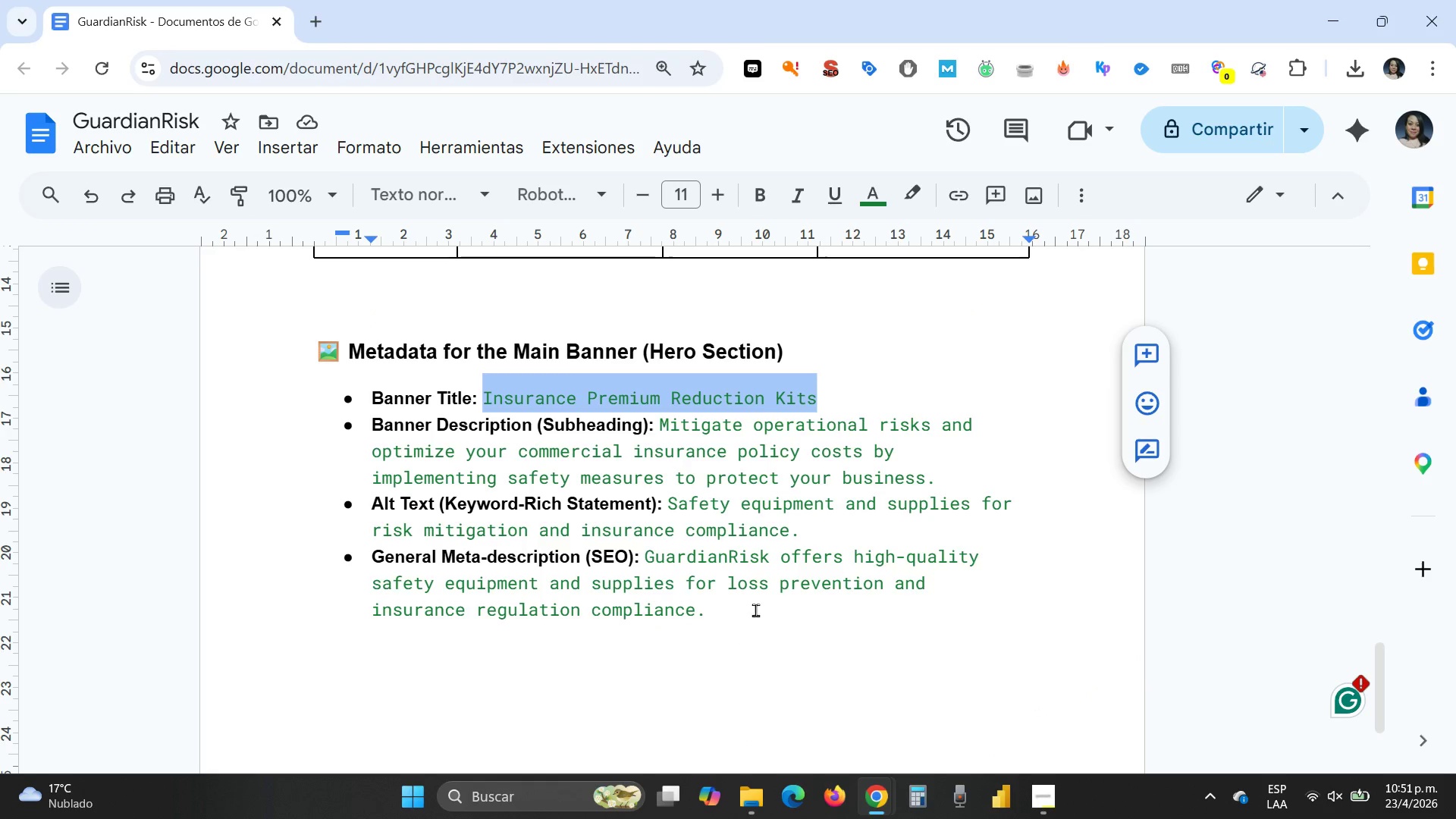 
left_click_drag(start_coordinate=[645, 551], to_coordinate=[750, 611])
 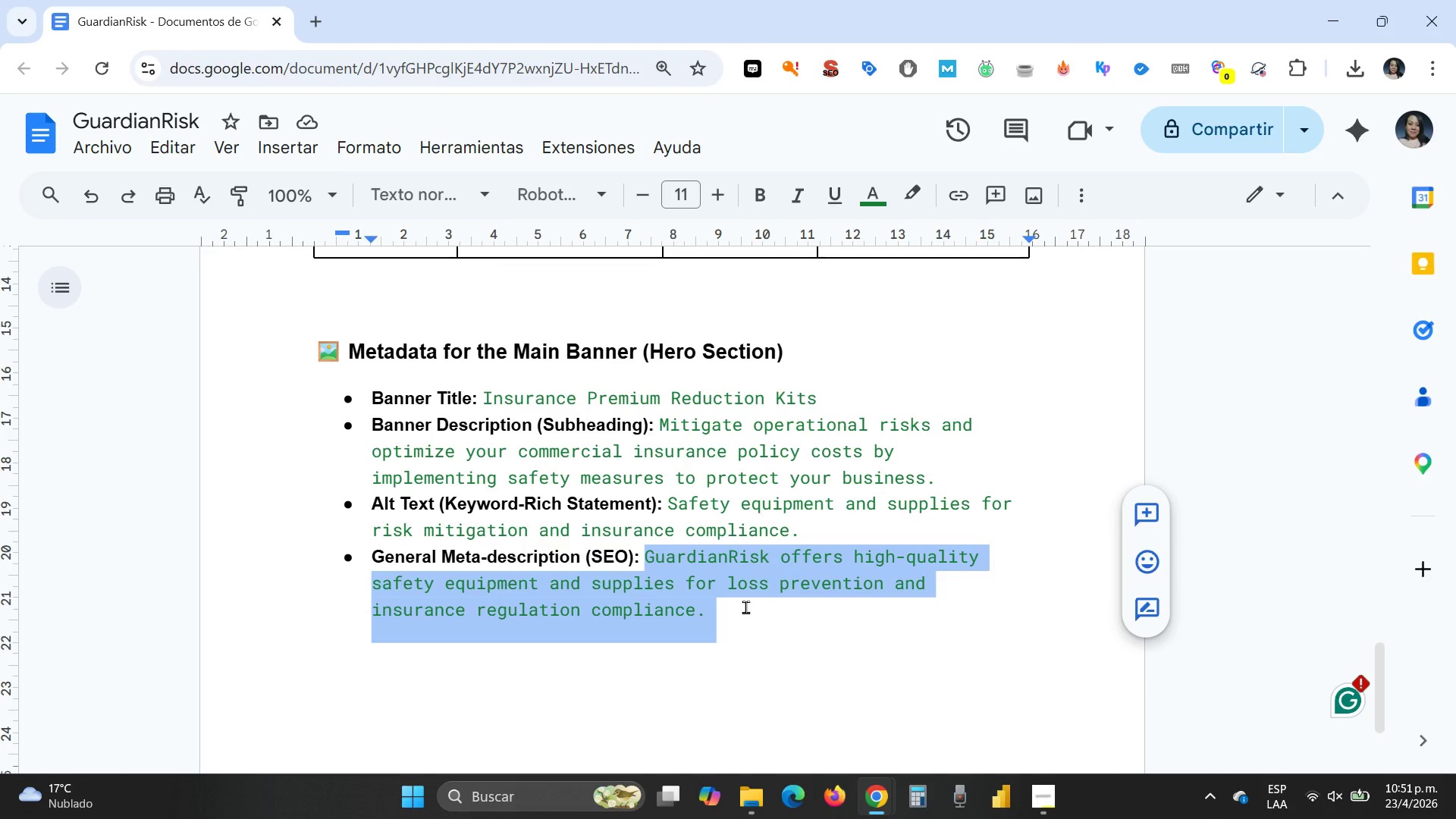 
key(Control+C)
 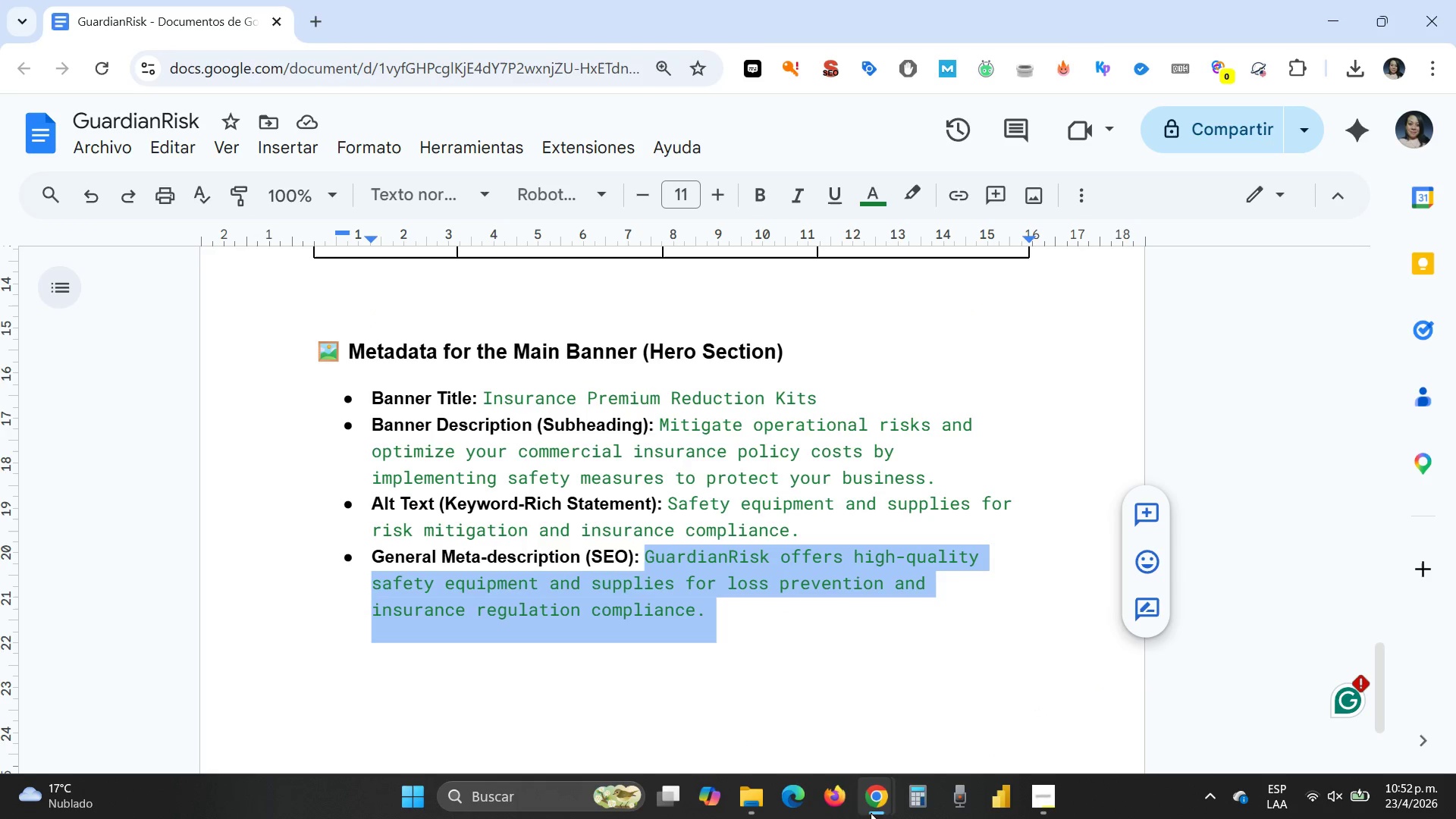 
mouse_move([868, 781])
 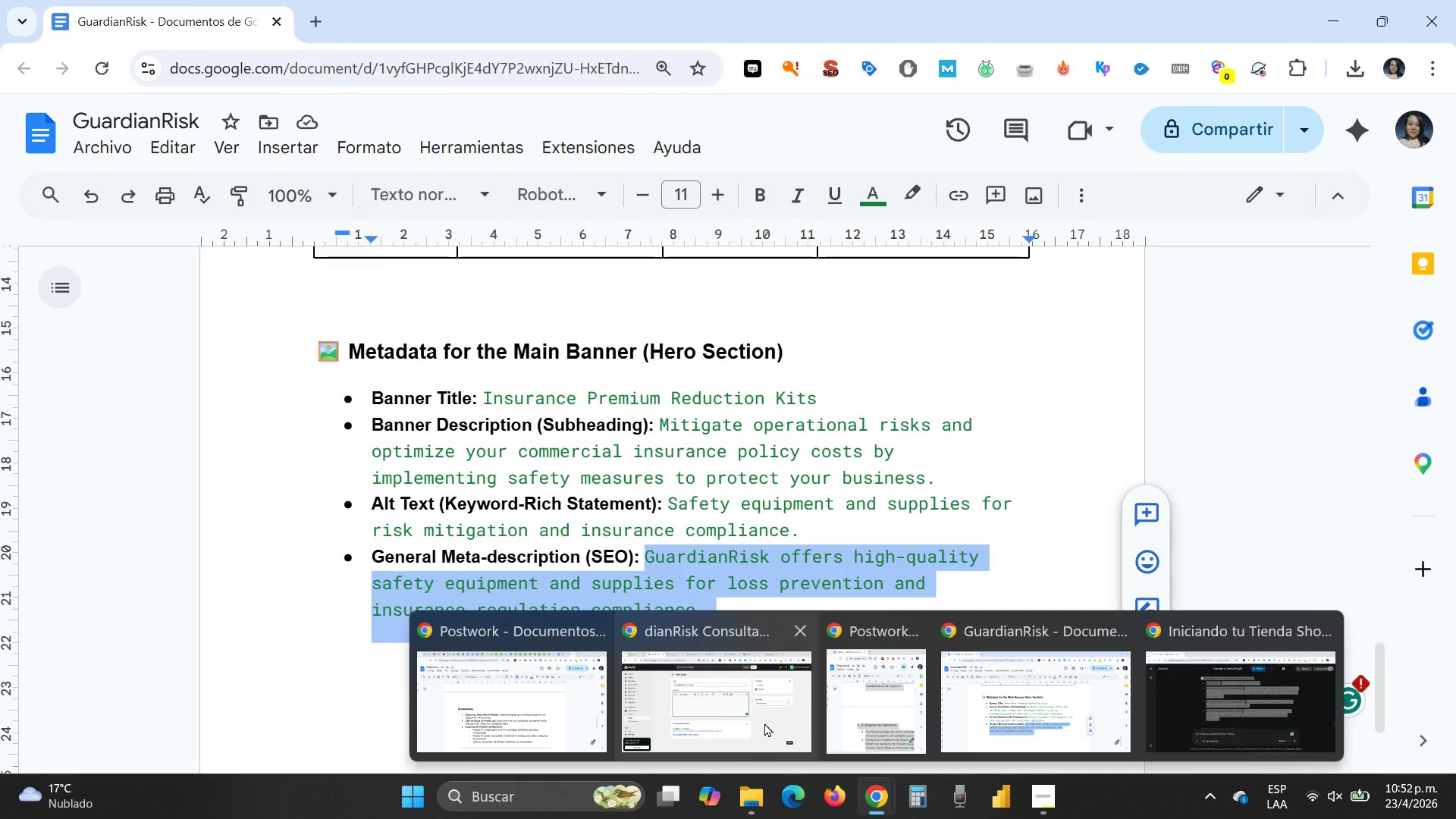 
left_click([764, 723])
 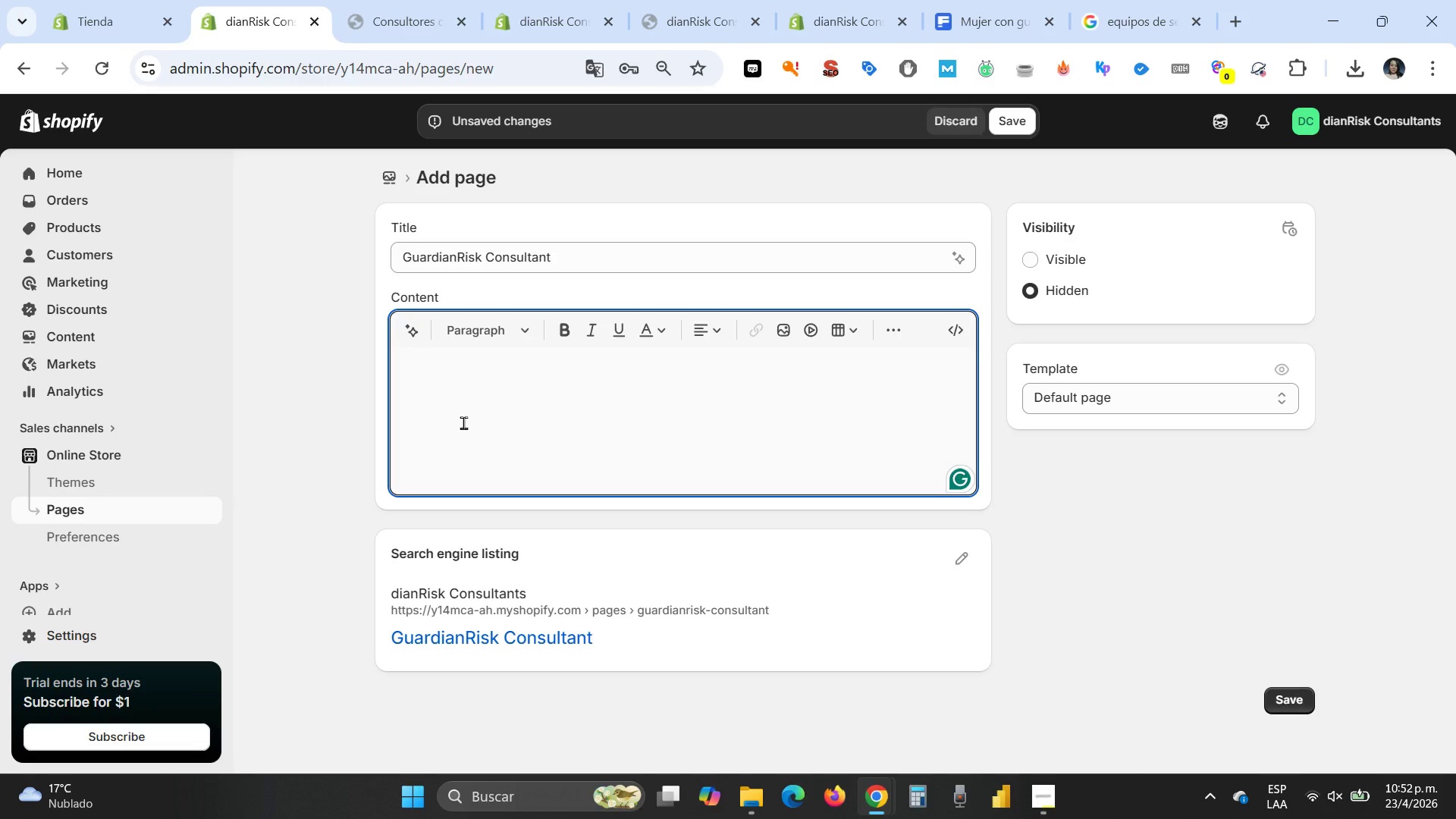 
key(Control+V)
 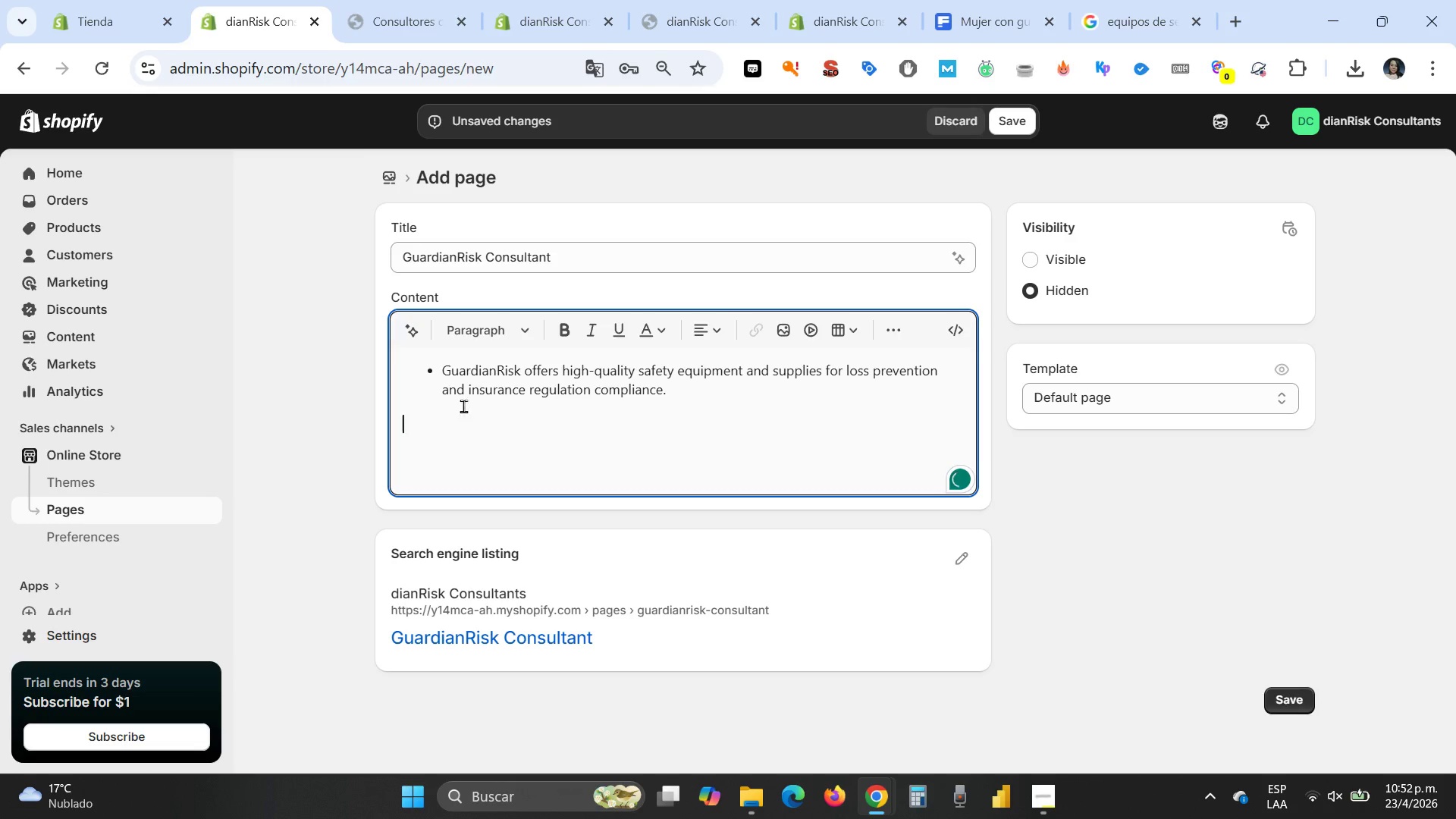 
key(Control+Backspace)
 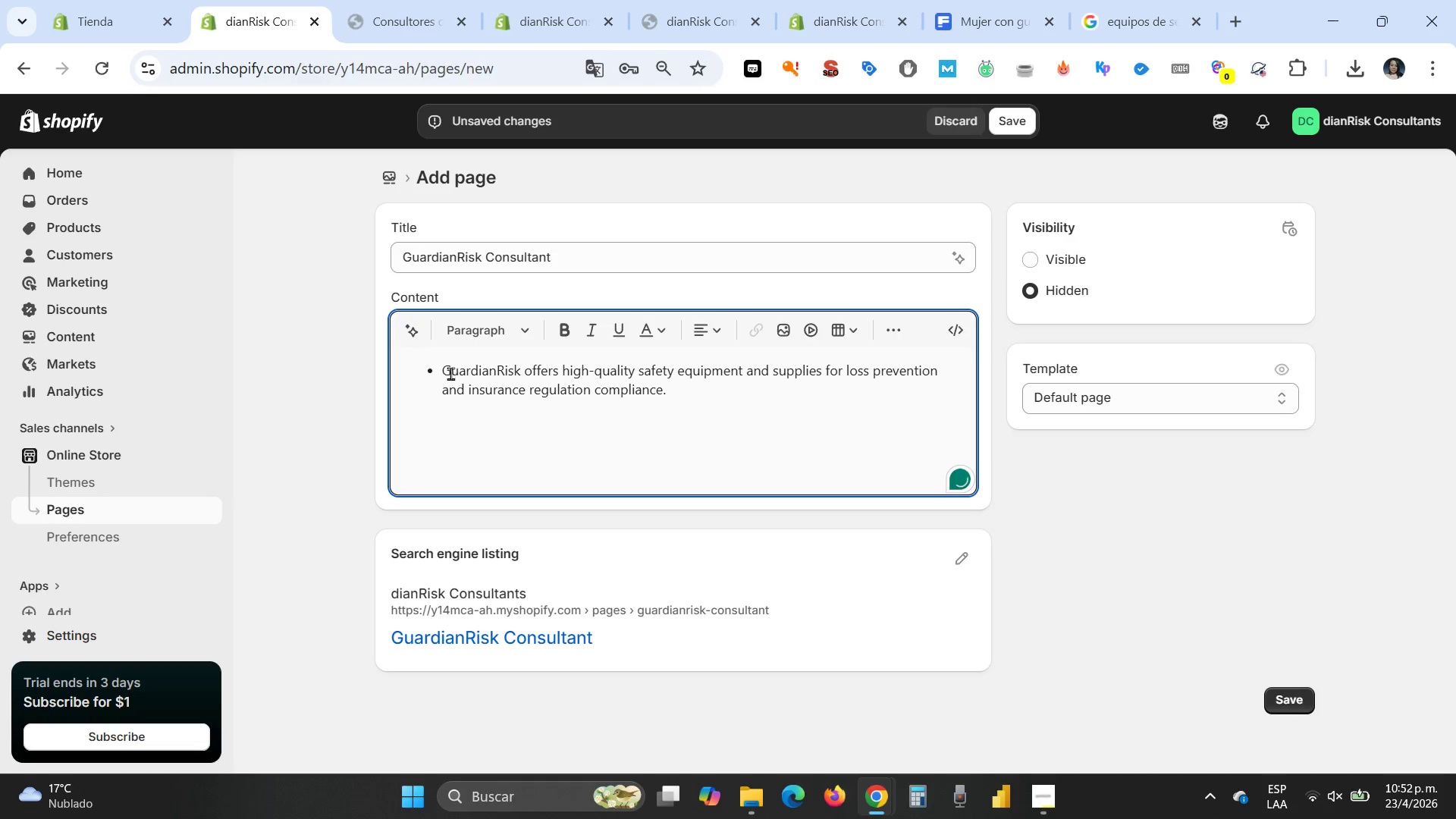 
left_click([446, 367])
 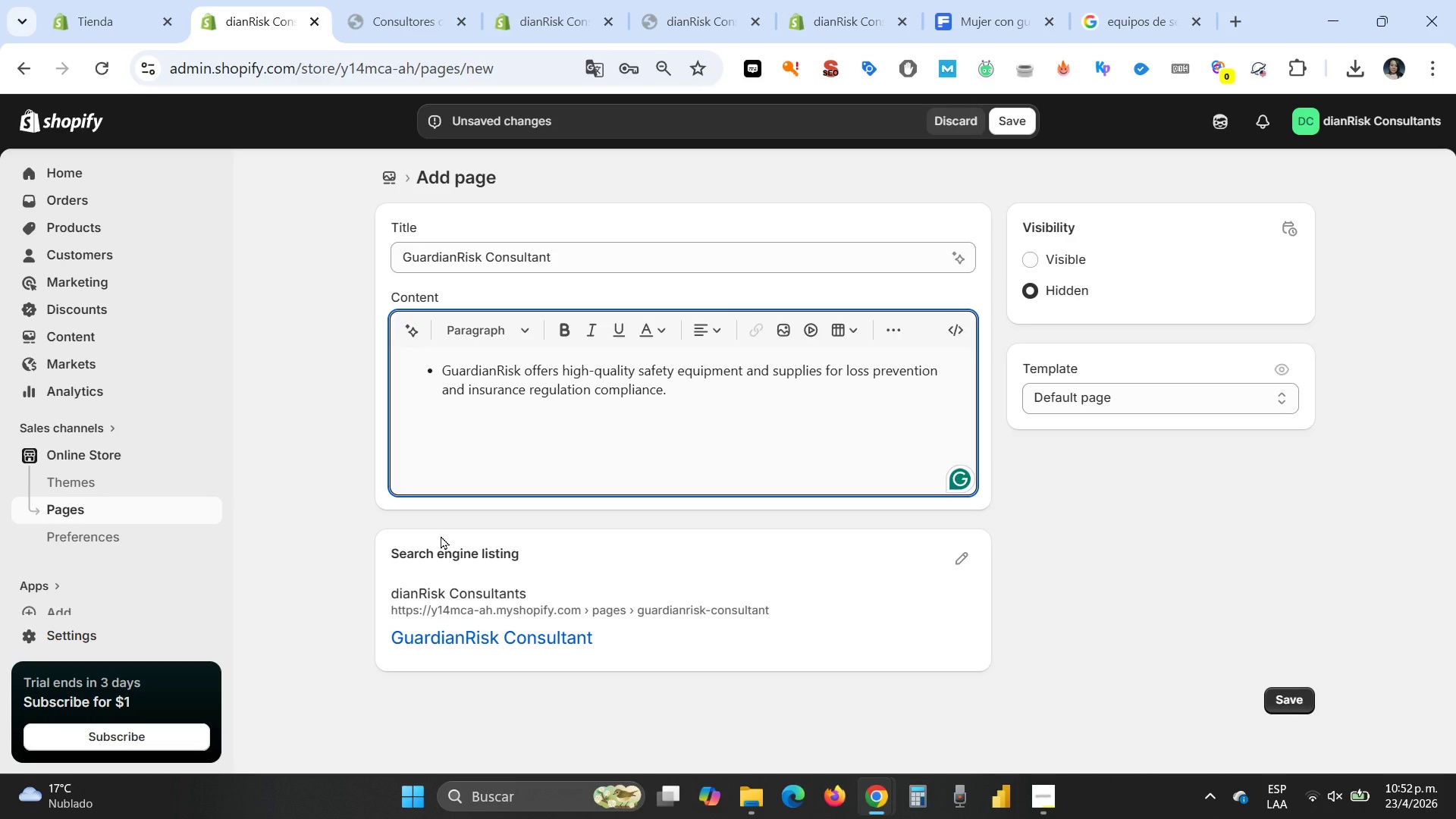 
key(Backspace)
 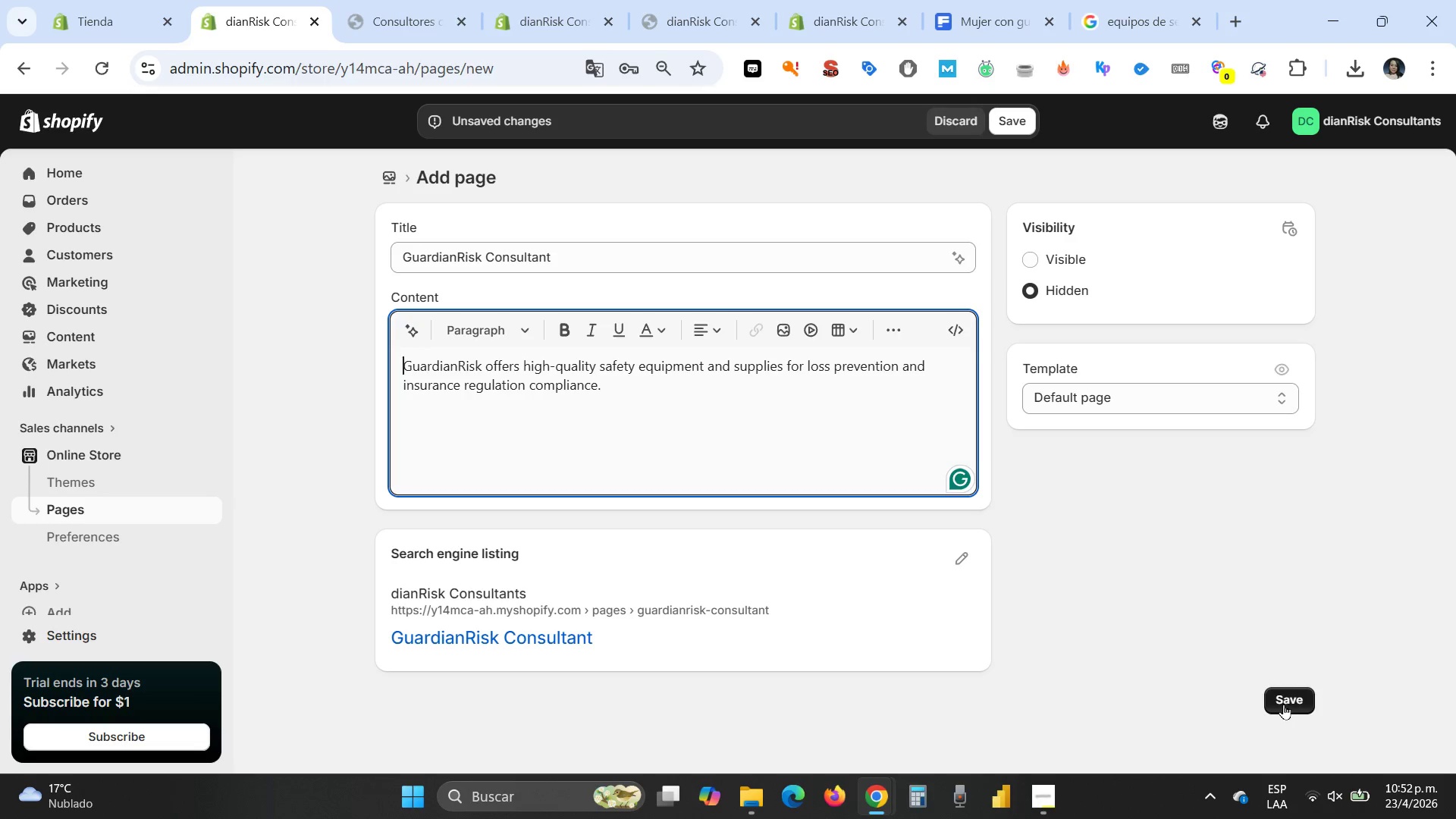 
left_click([1283, 704])
 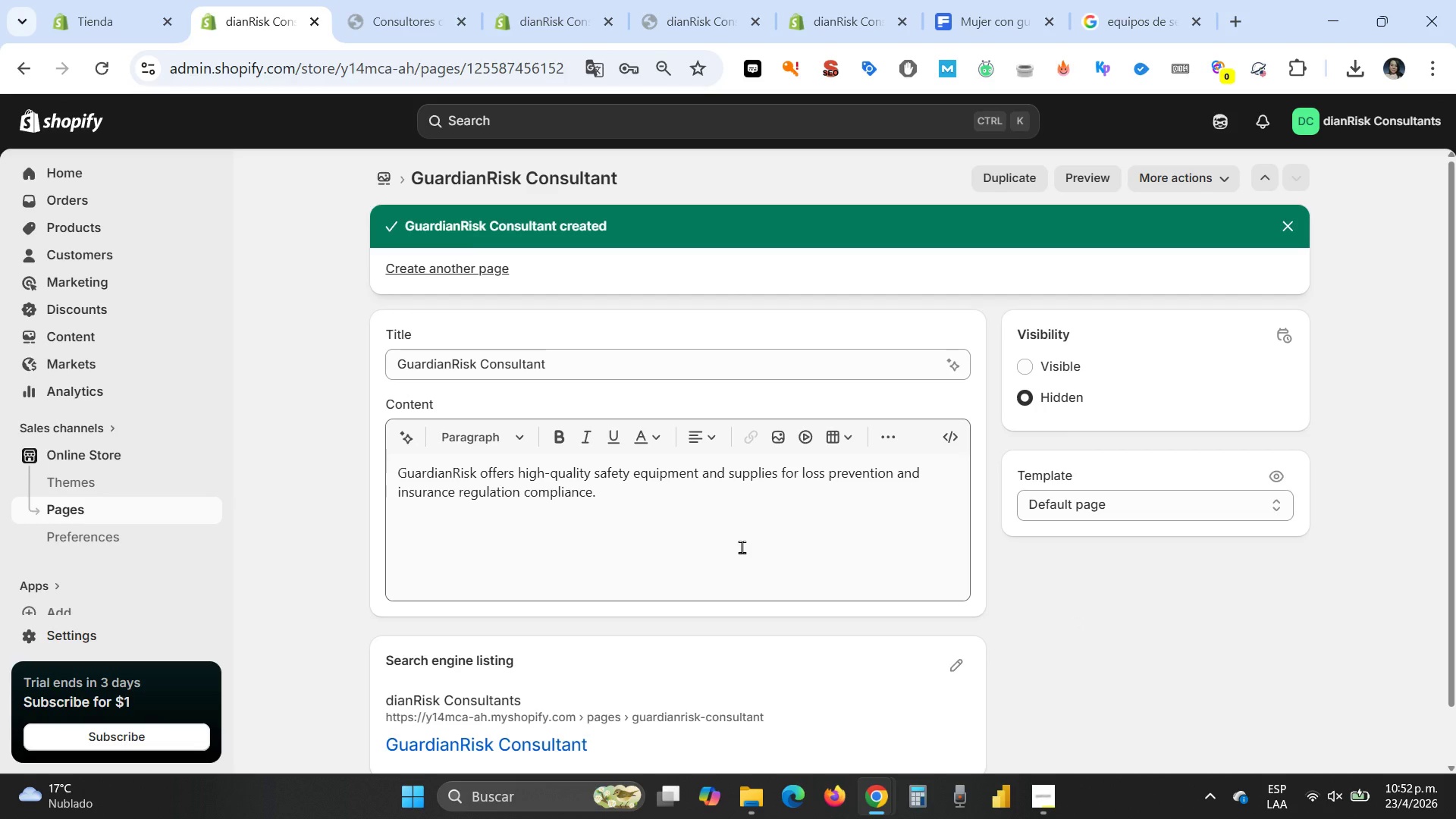 
wait(10.72)
 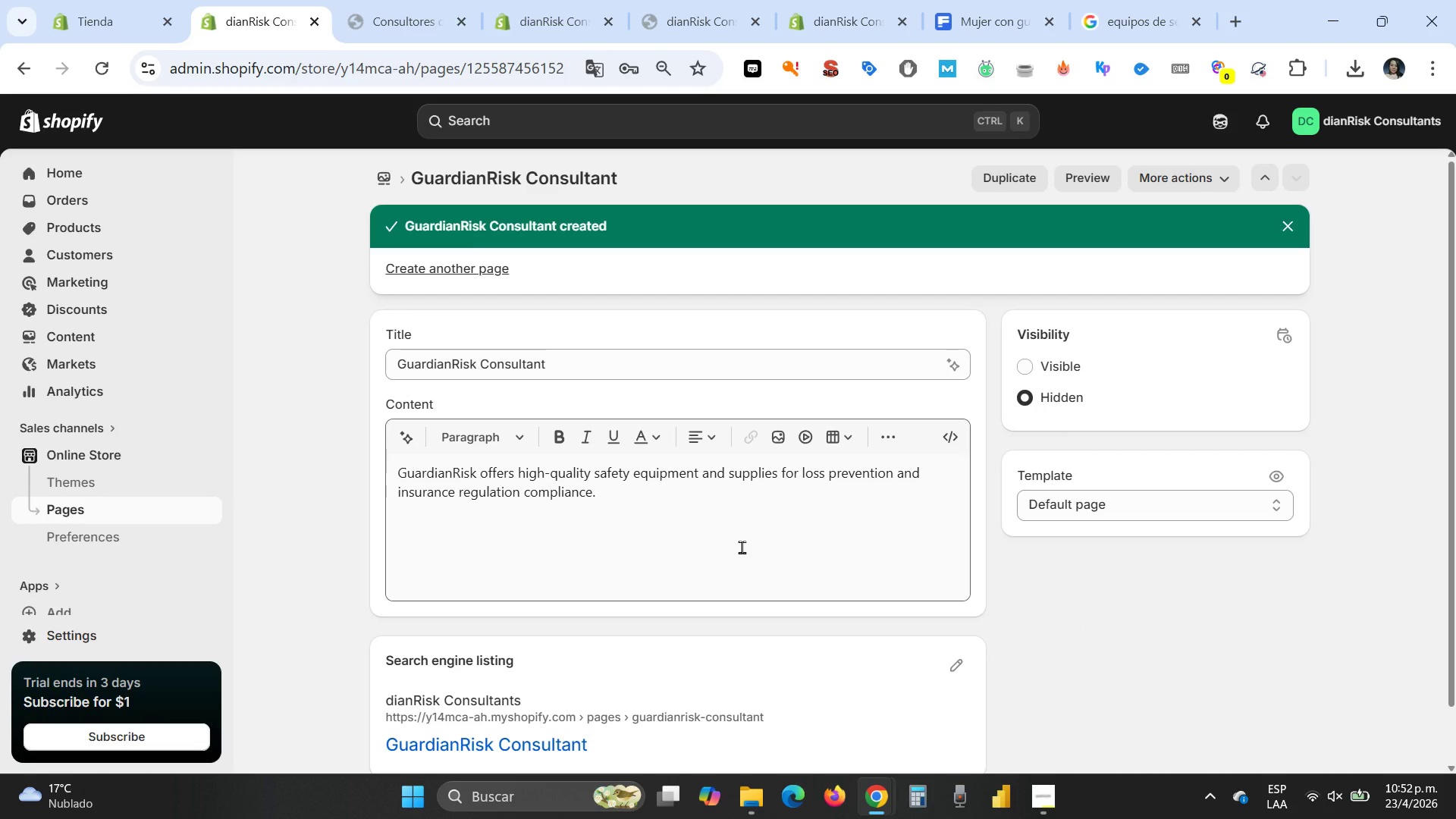 
left_click([414, 29])
 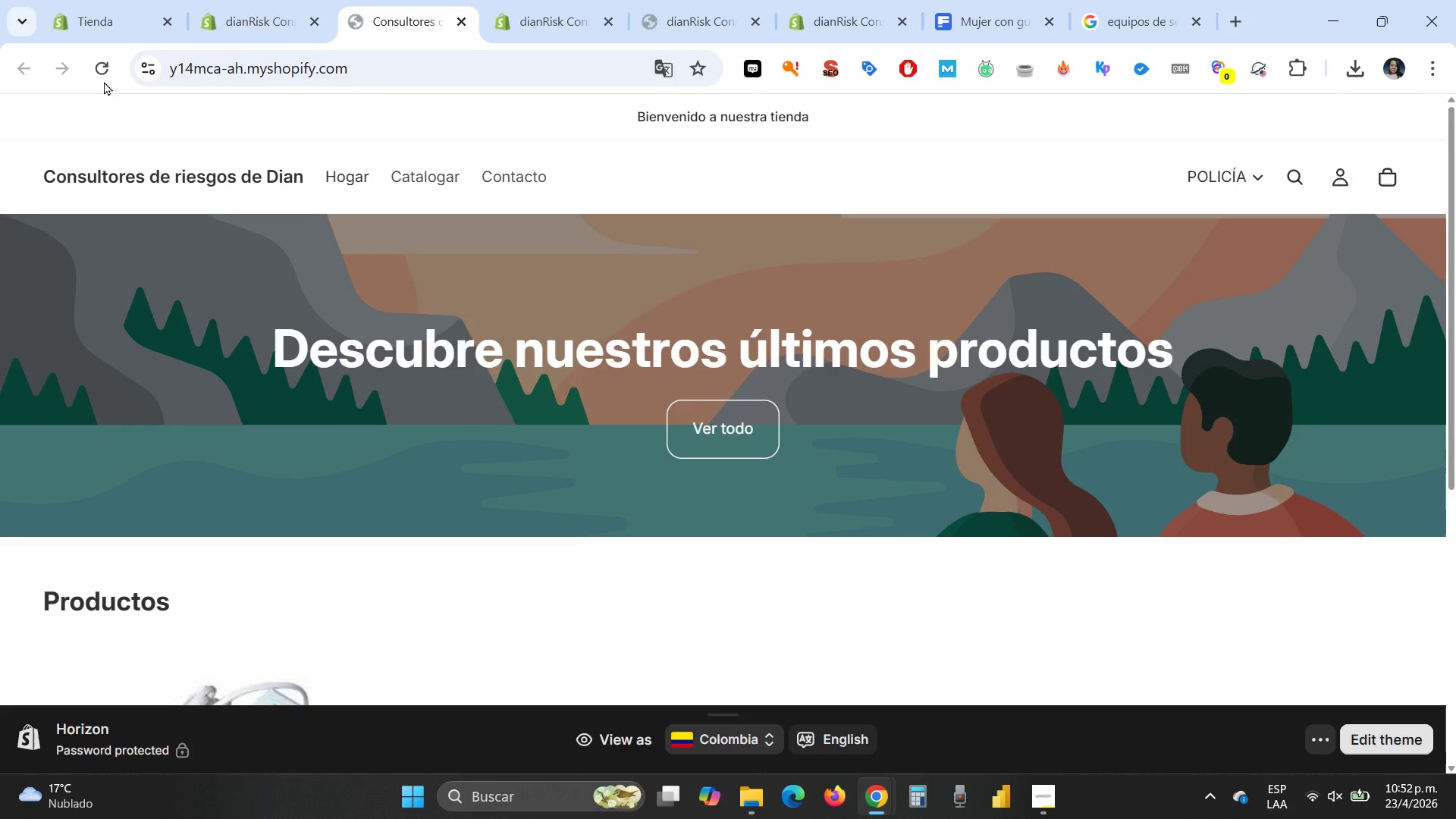 
left_click([102, 70])
 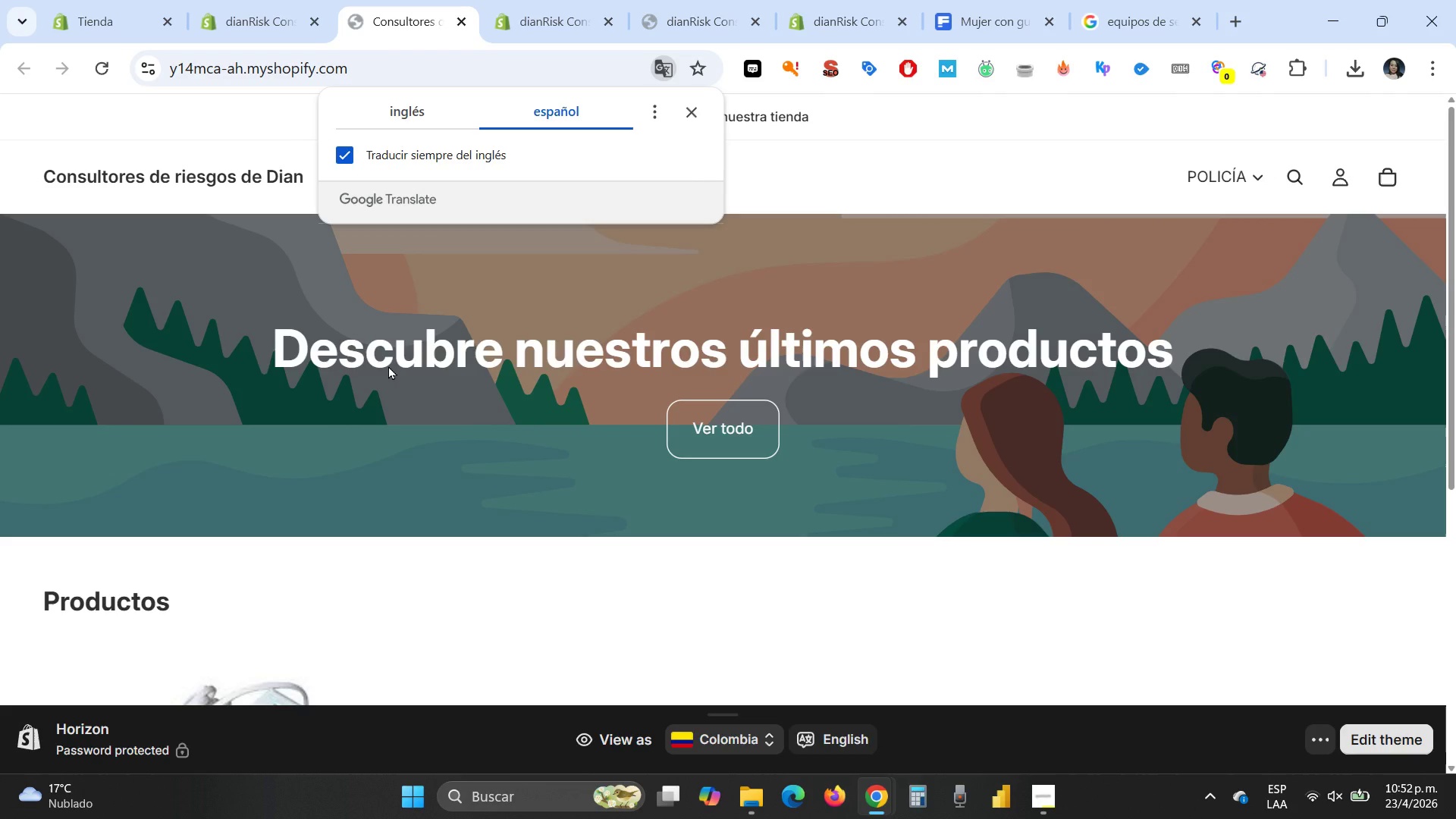 
wait(11.89)
 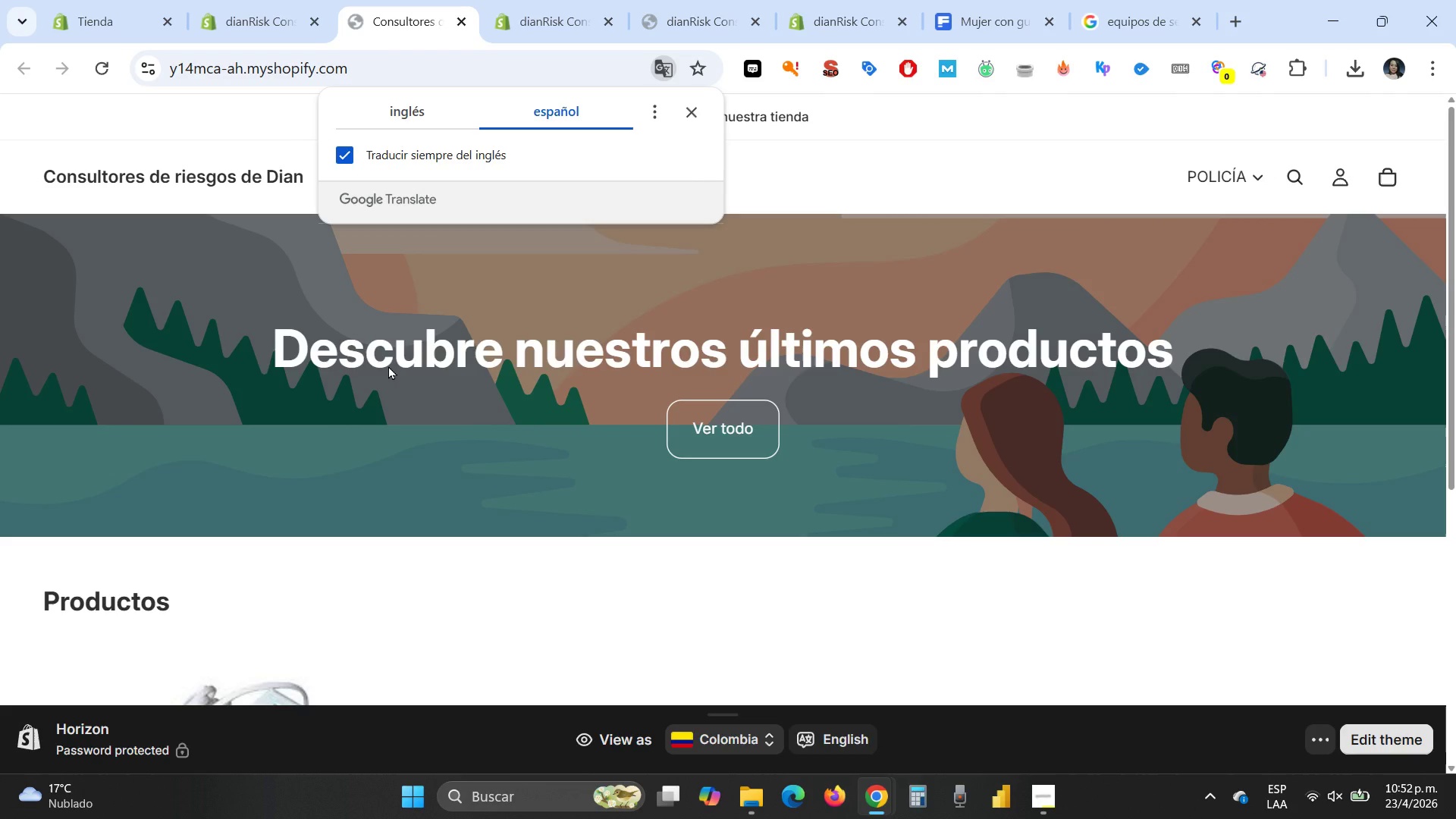 
left_click([255, 24])
 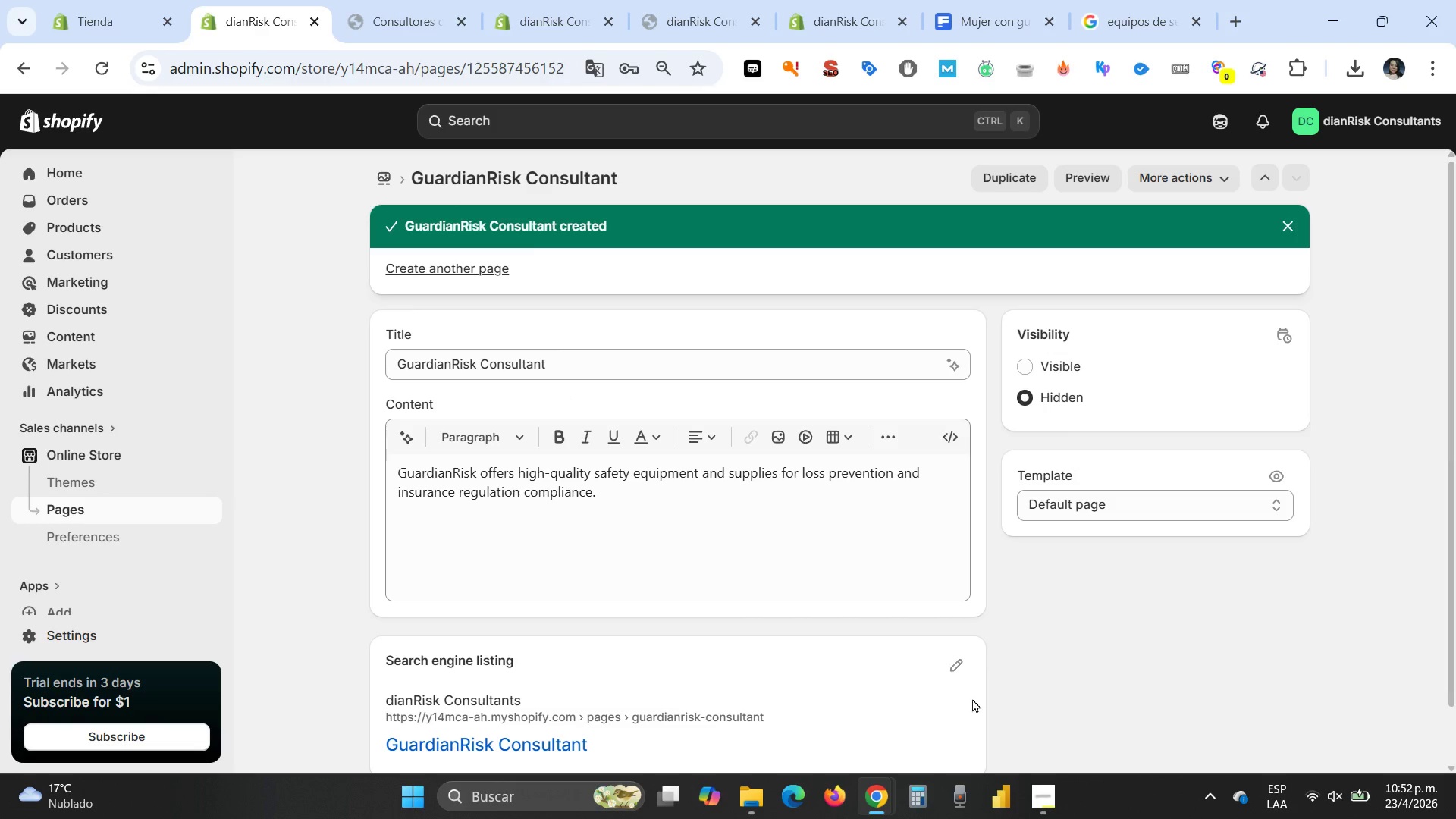 
wait(7.09)
 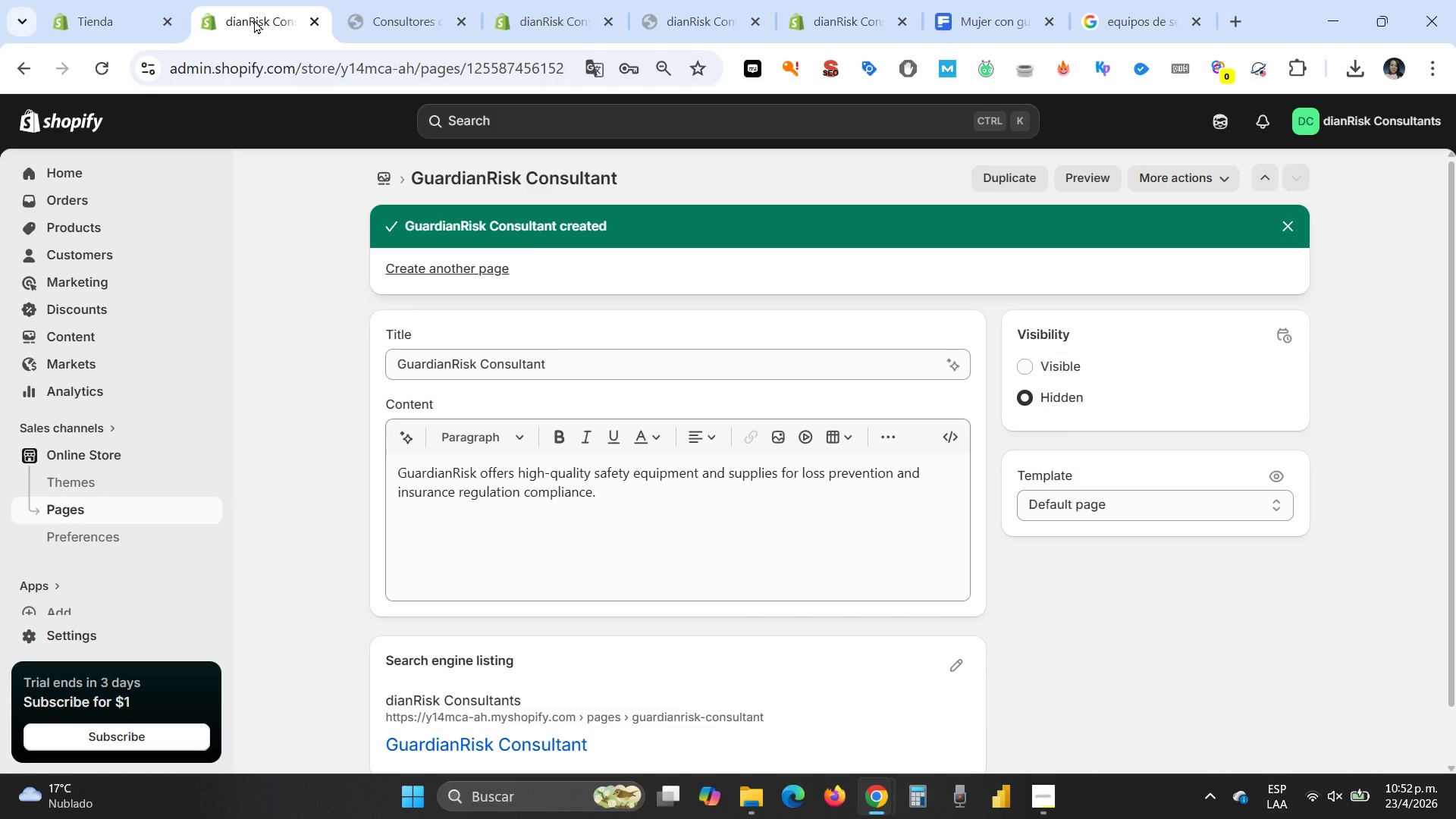 
mouse_move([903, 770])
 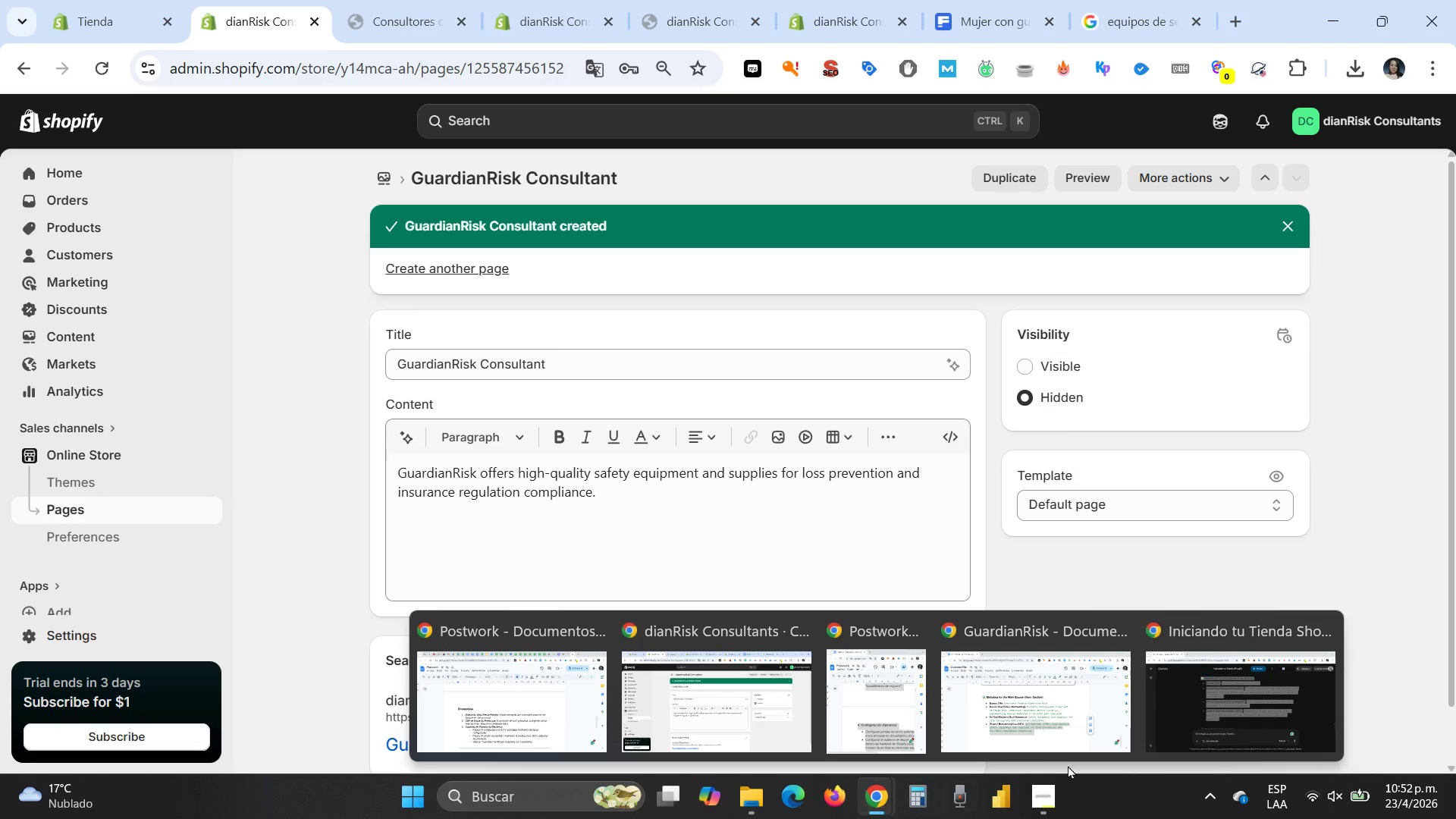 
left_click([1206, 721])
 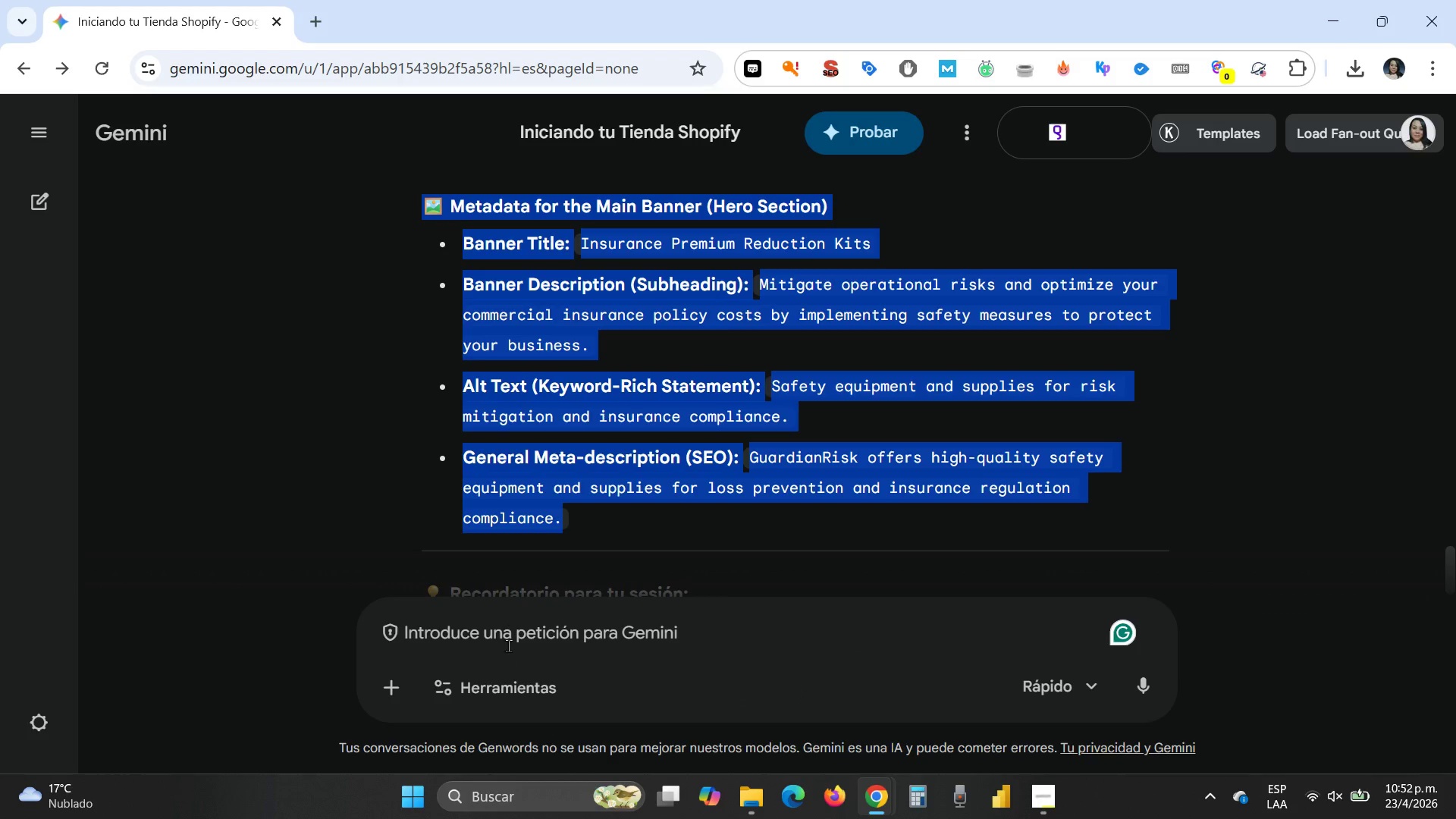 
left_click([508, 647])
 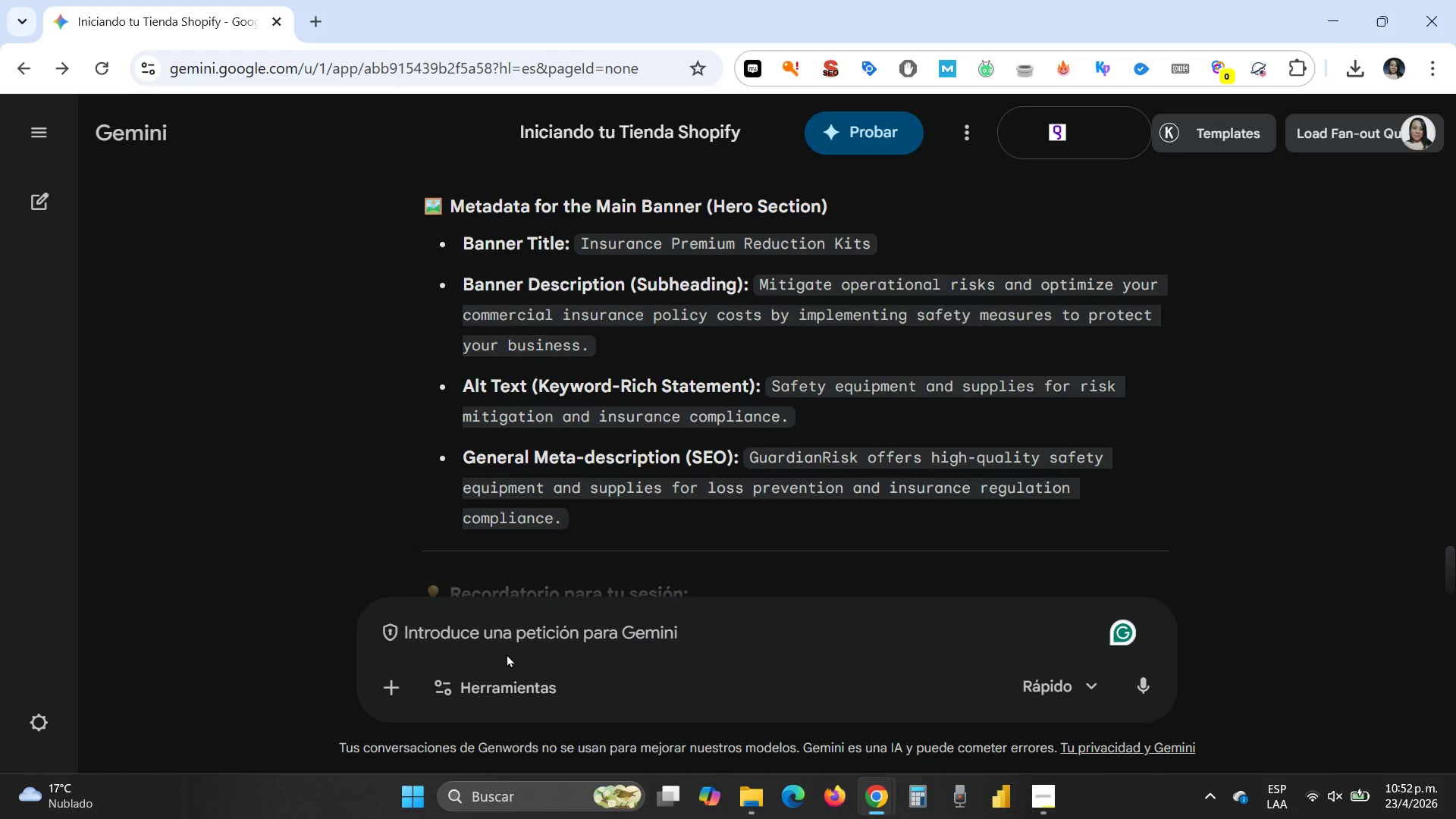 
type(genera el reporte final que ind)
key(Backspace)
type(dique las acciones realizadas con base a las instrucciones del proyecto)
 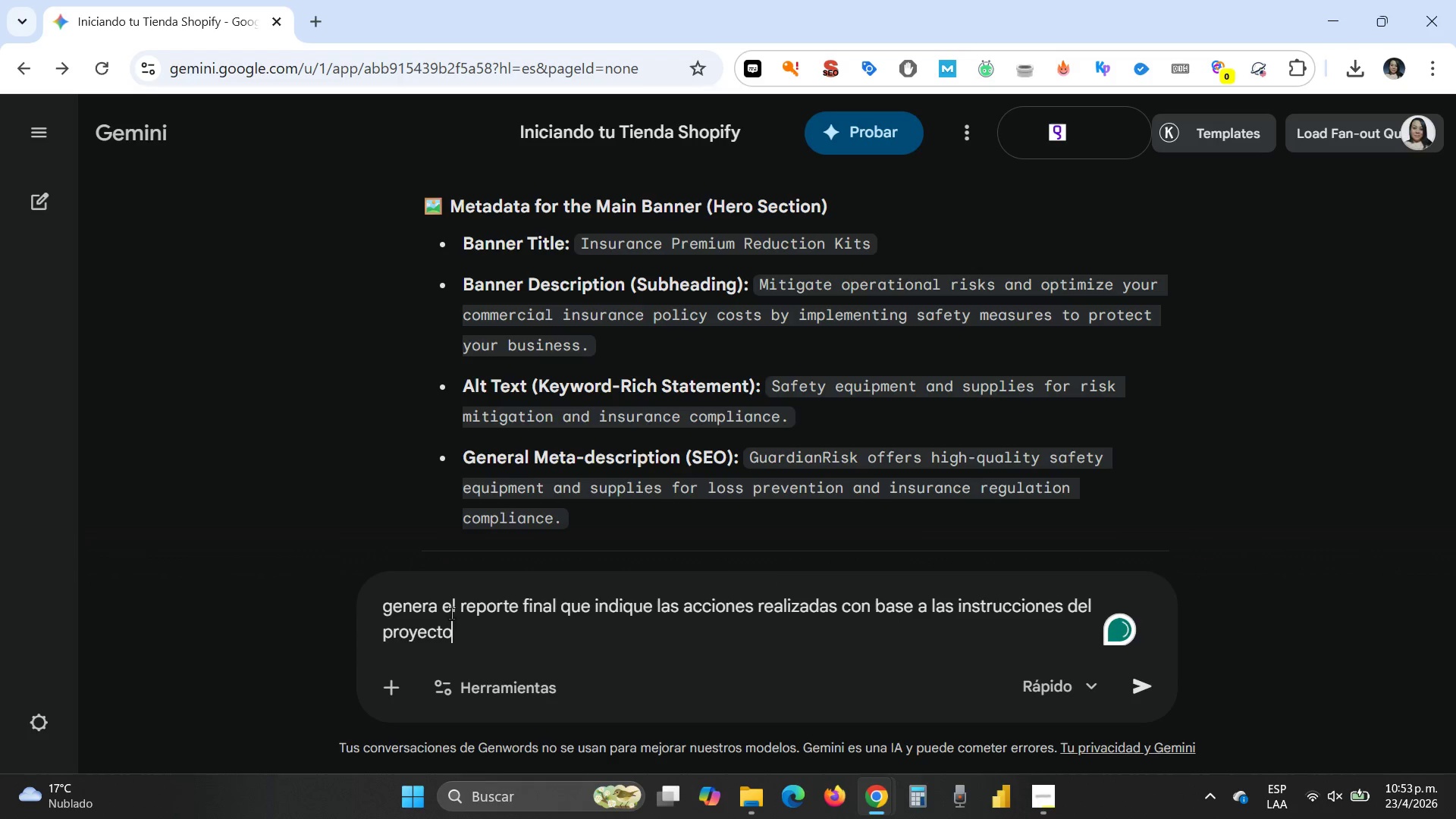 
left_click([445, 607])
 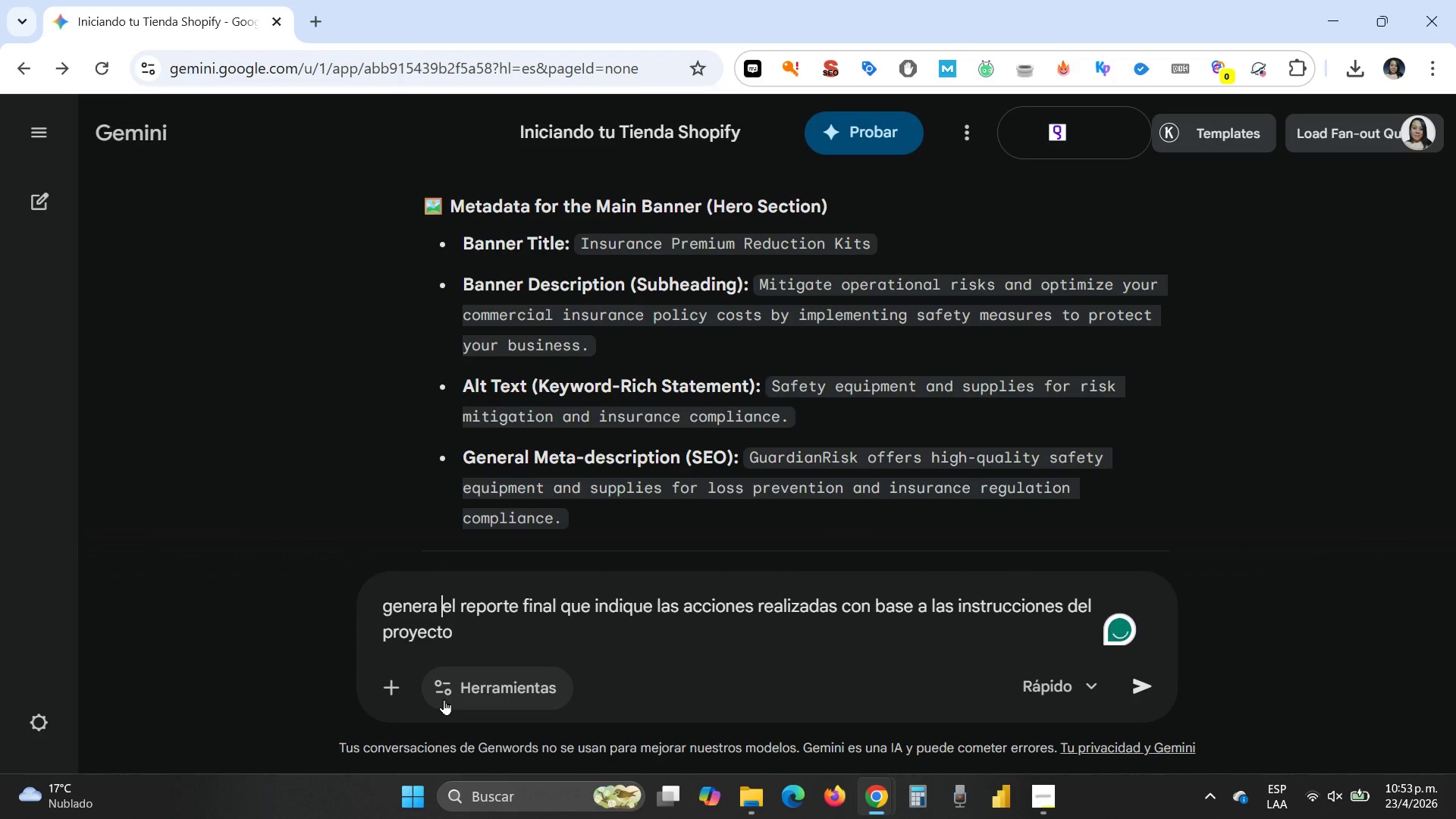 
type(en ingles )
 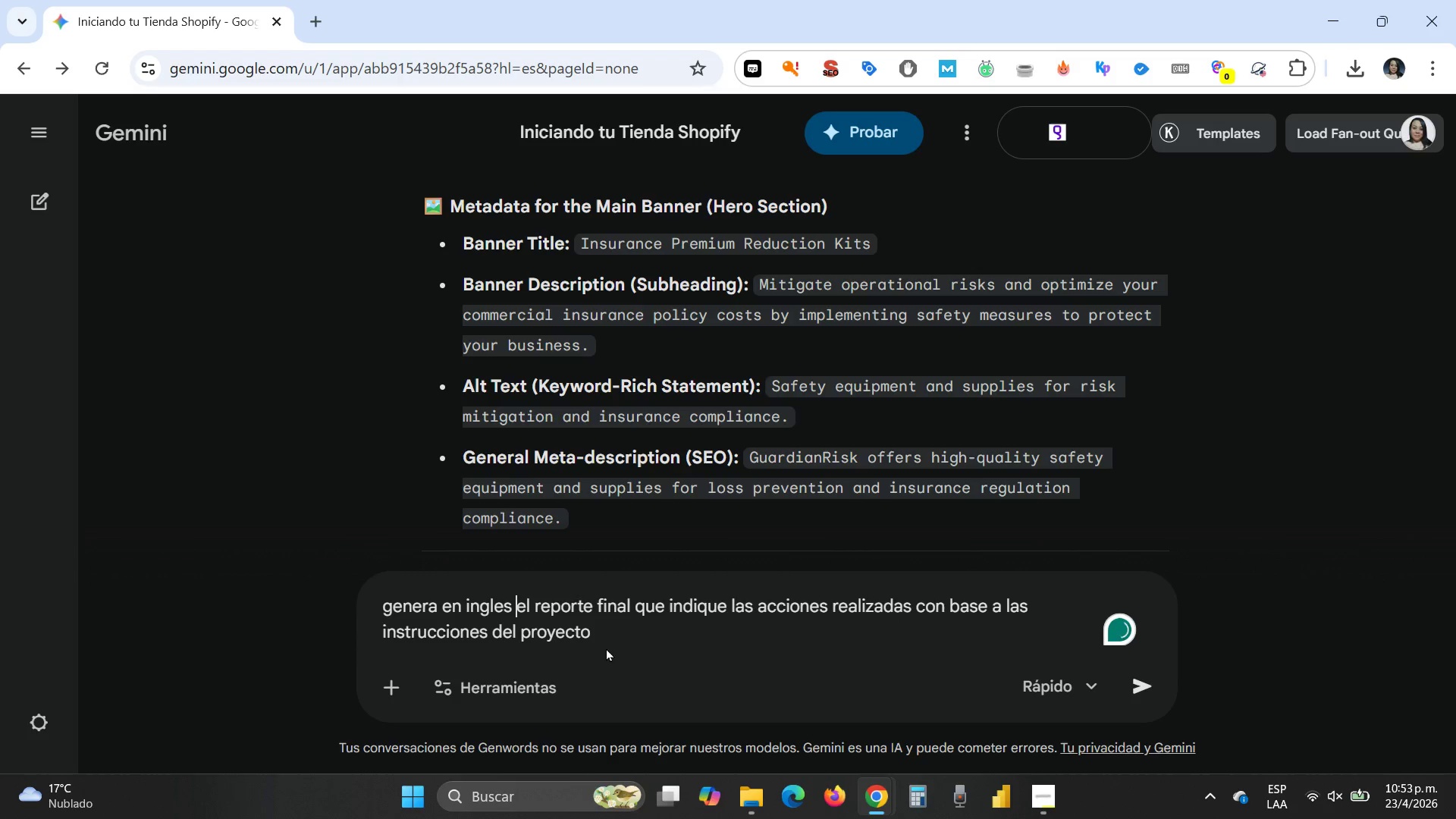 
left_click([606, 629])
 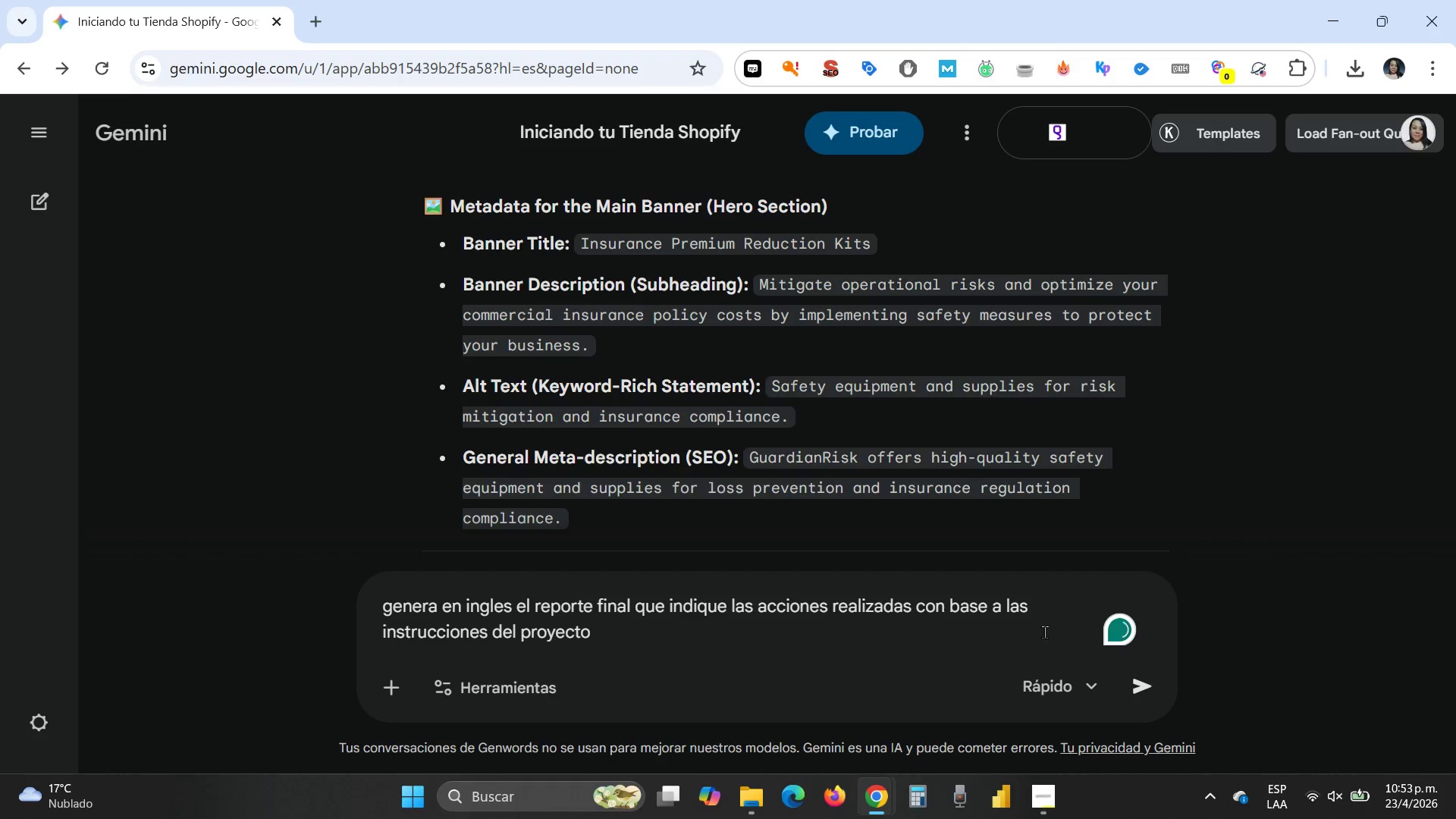 
left_click([999, 609])
 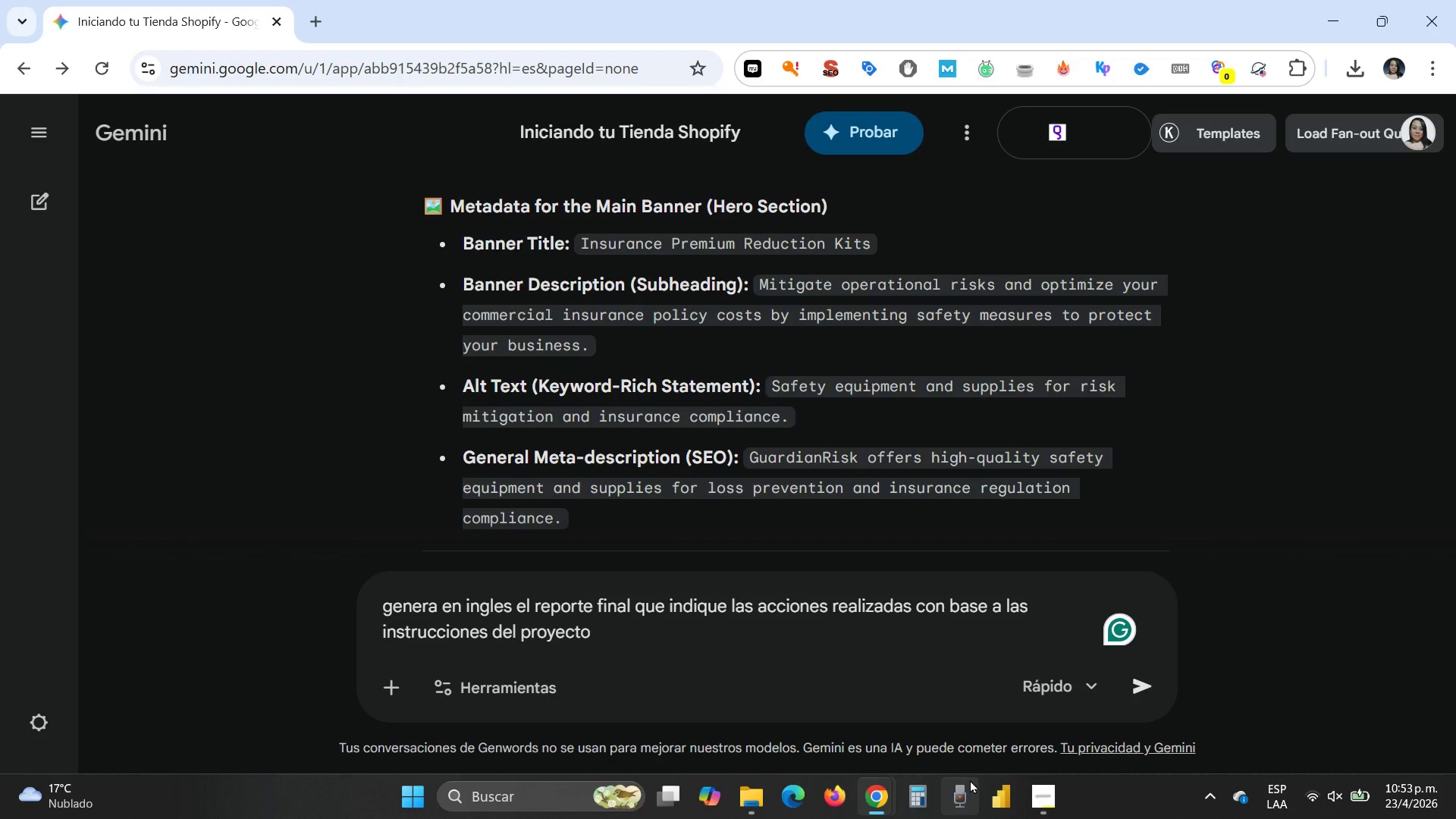 
key(Backspace)
type(en)
 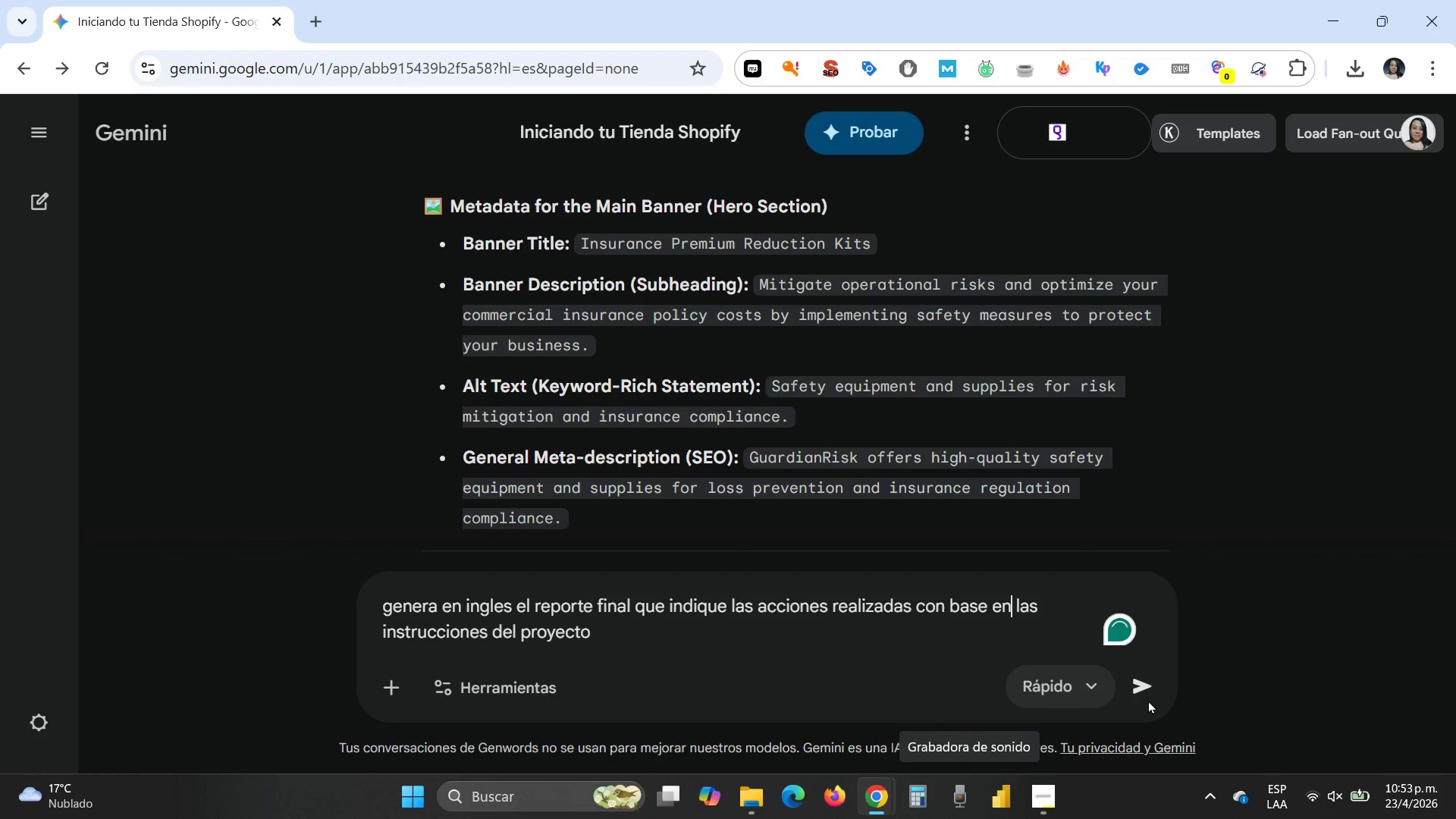 
left_click([1147, 684])
 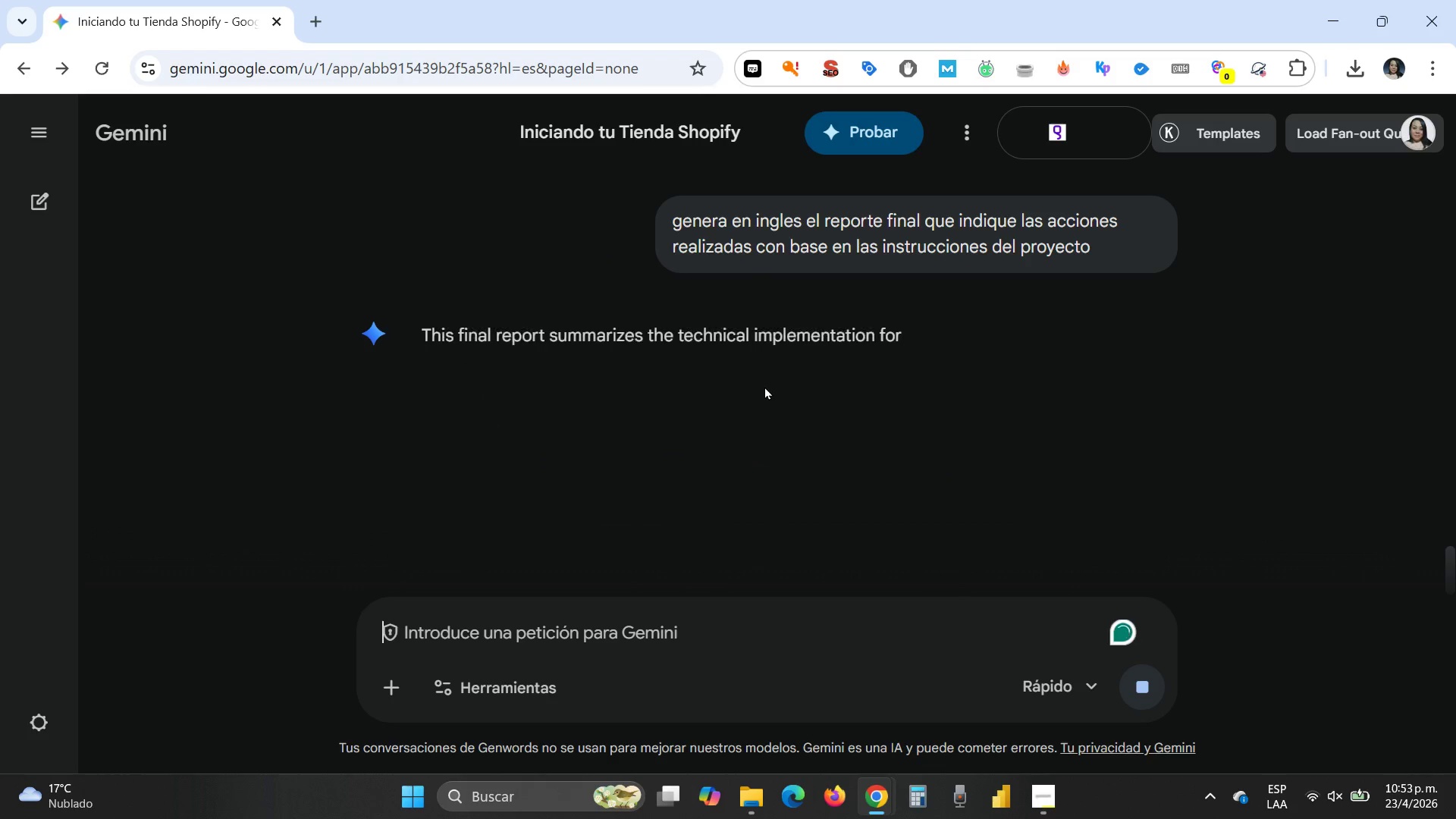 
wait(7.2)
 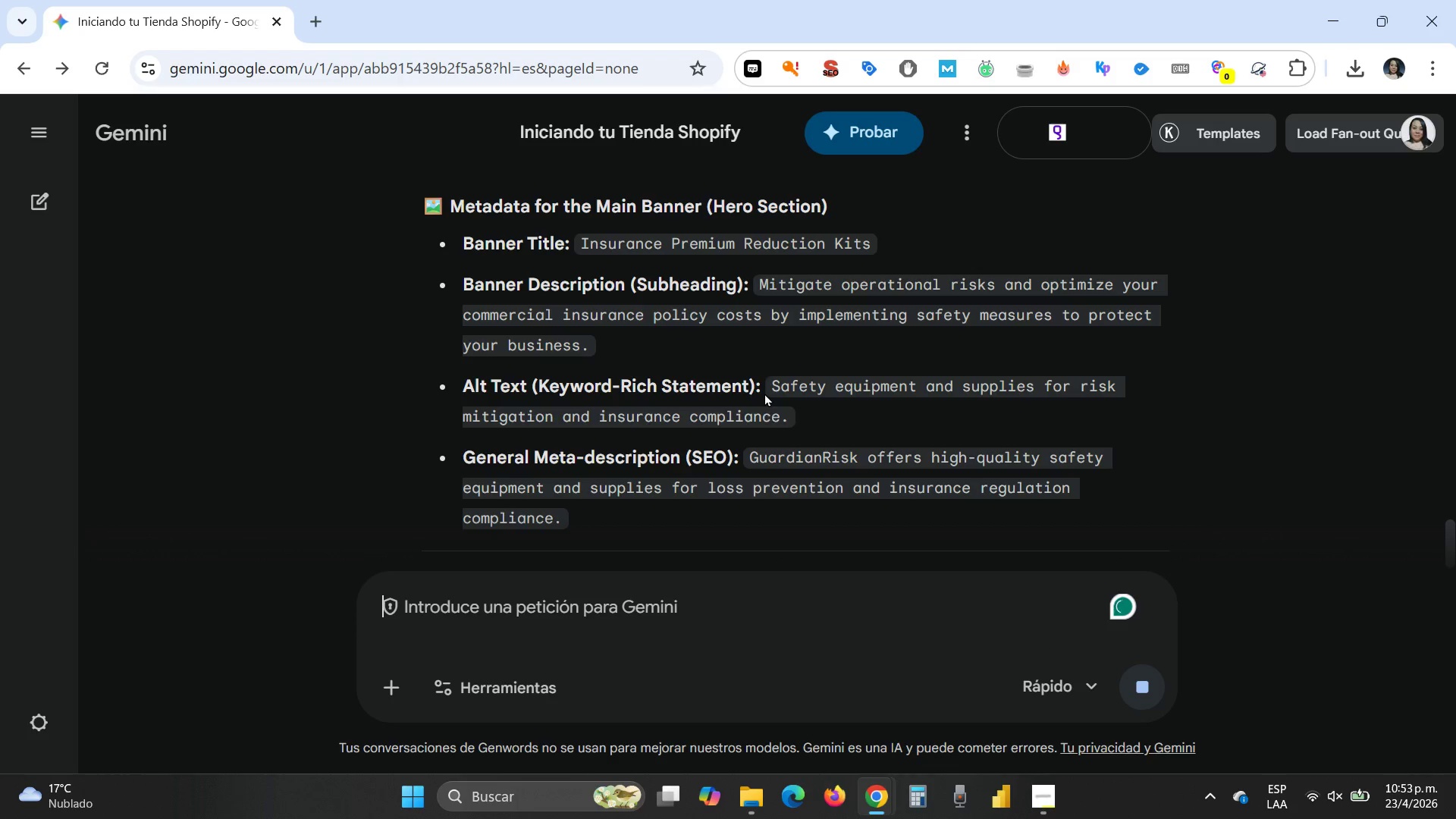 
scroll: coordinate [660, 450], scroll_direction: down, amount: 7.0
 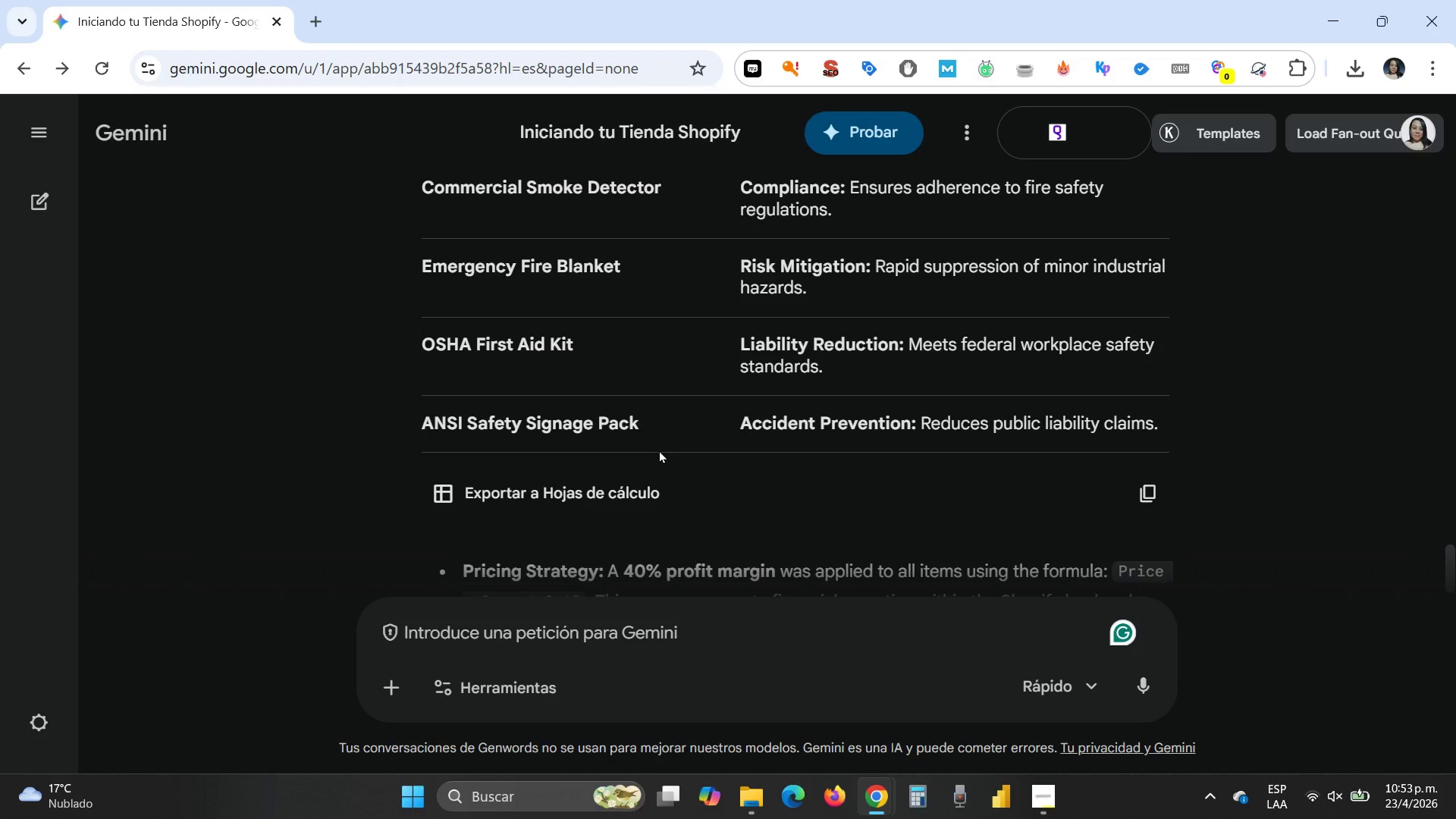 
scroll: coordinate [659, 450], scroll_direction: down, amount: 2.0
 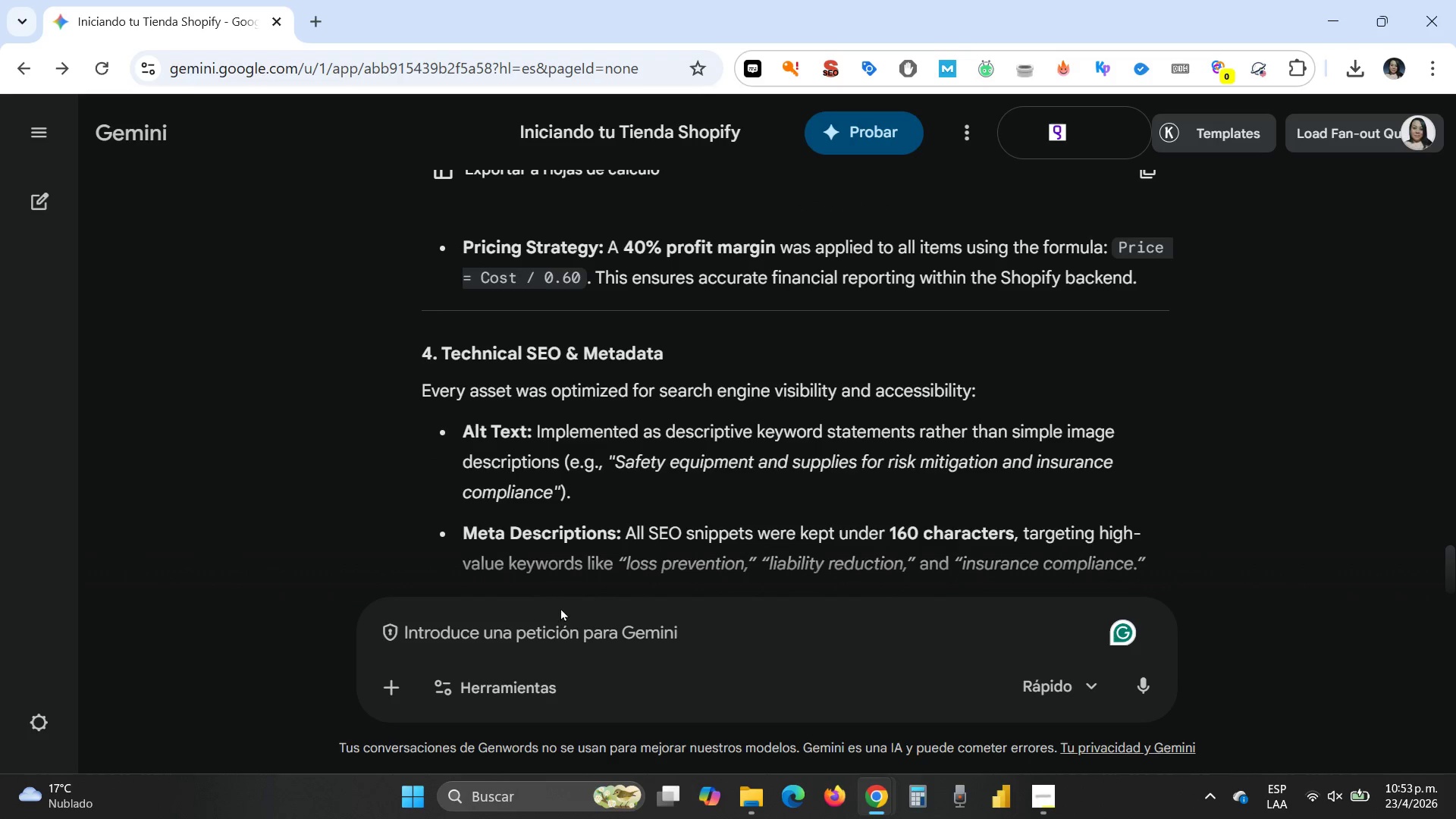 
left_click([554, 623])
 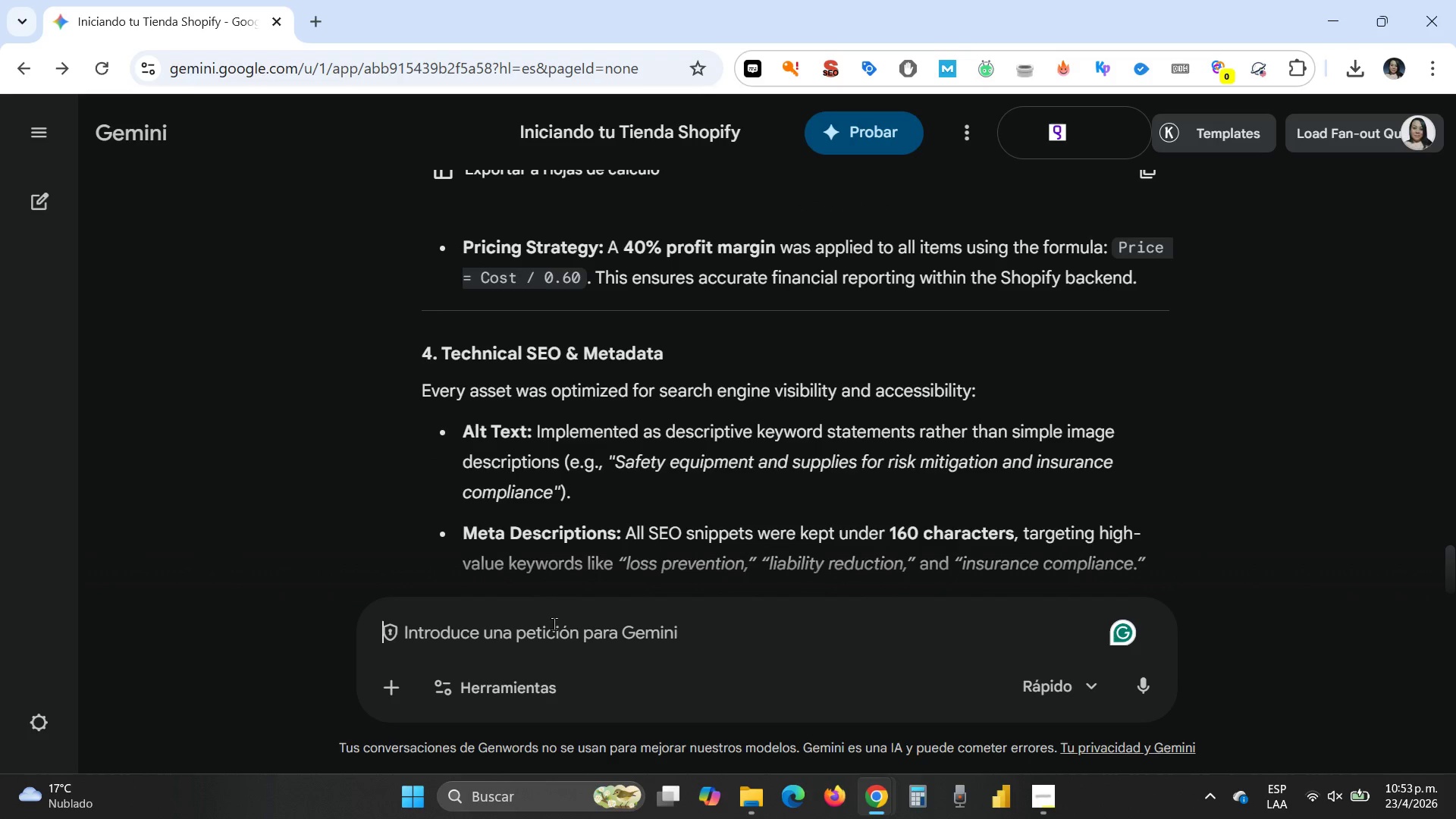 
type(genera el resumen sin tablas)
 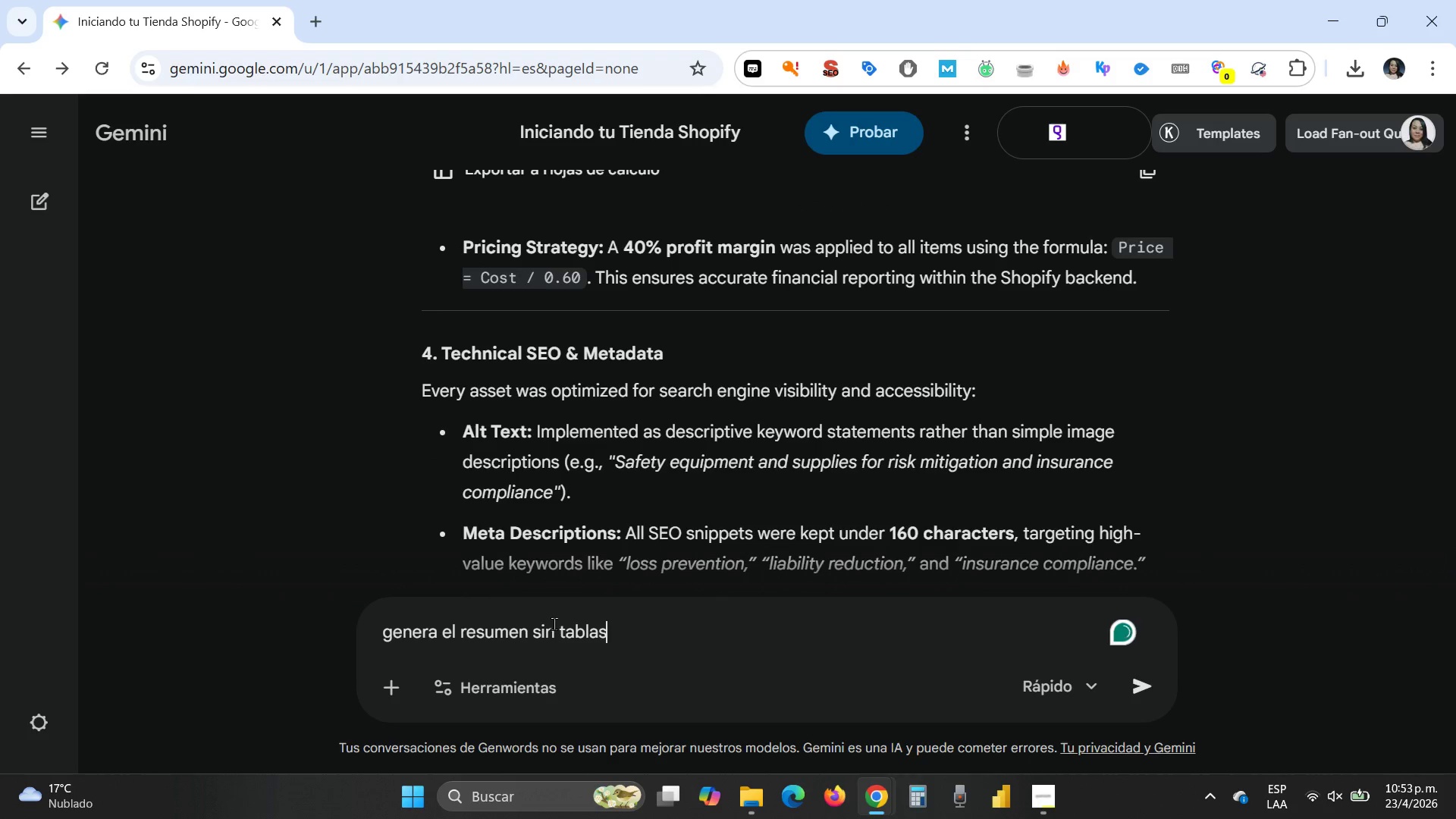 
key(Enter)
 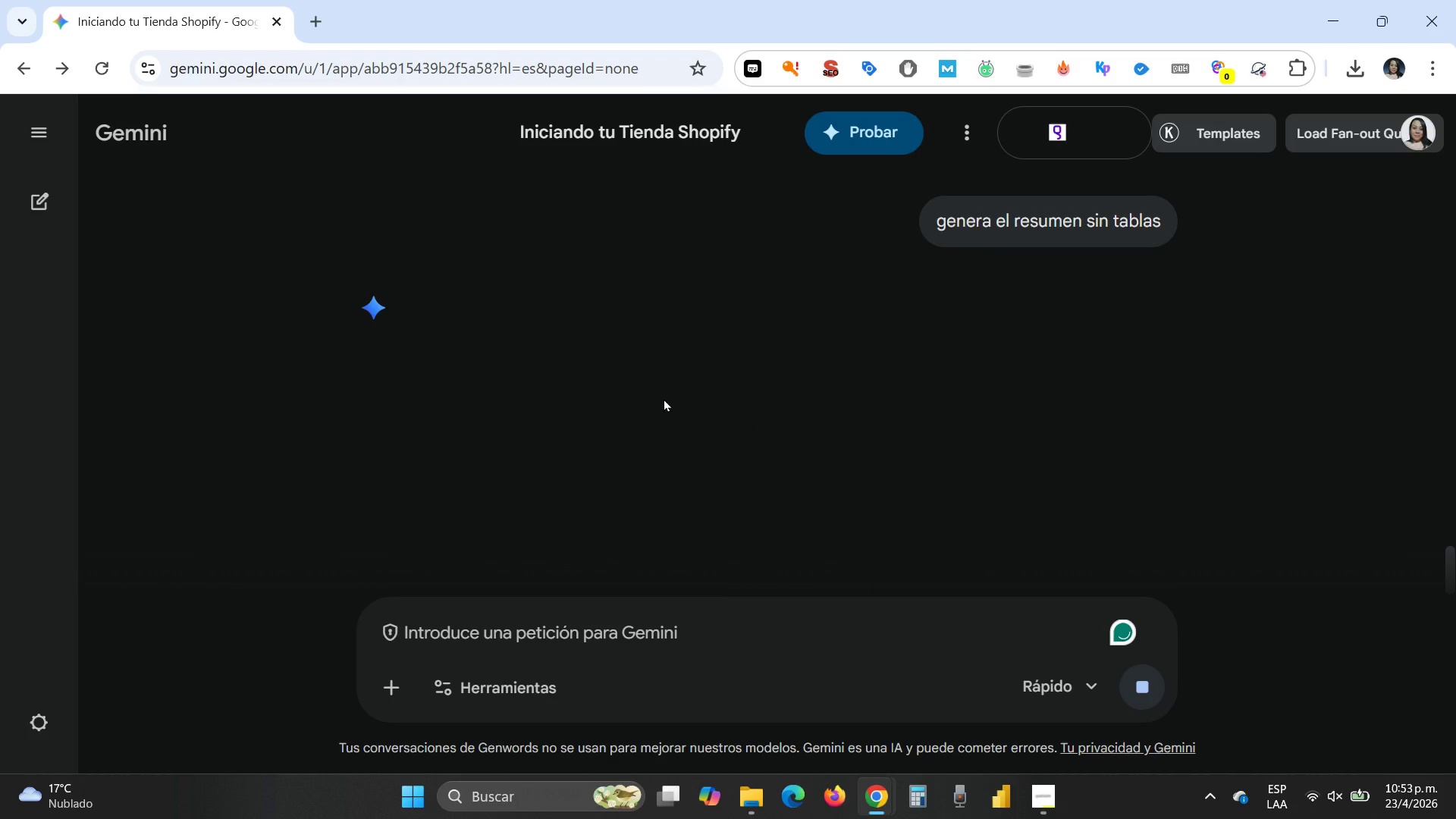 
wait(5.56)
 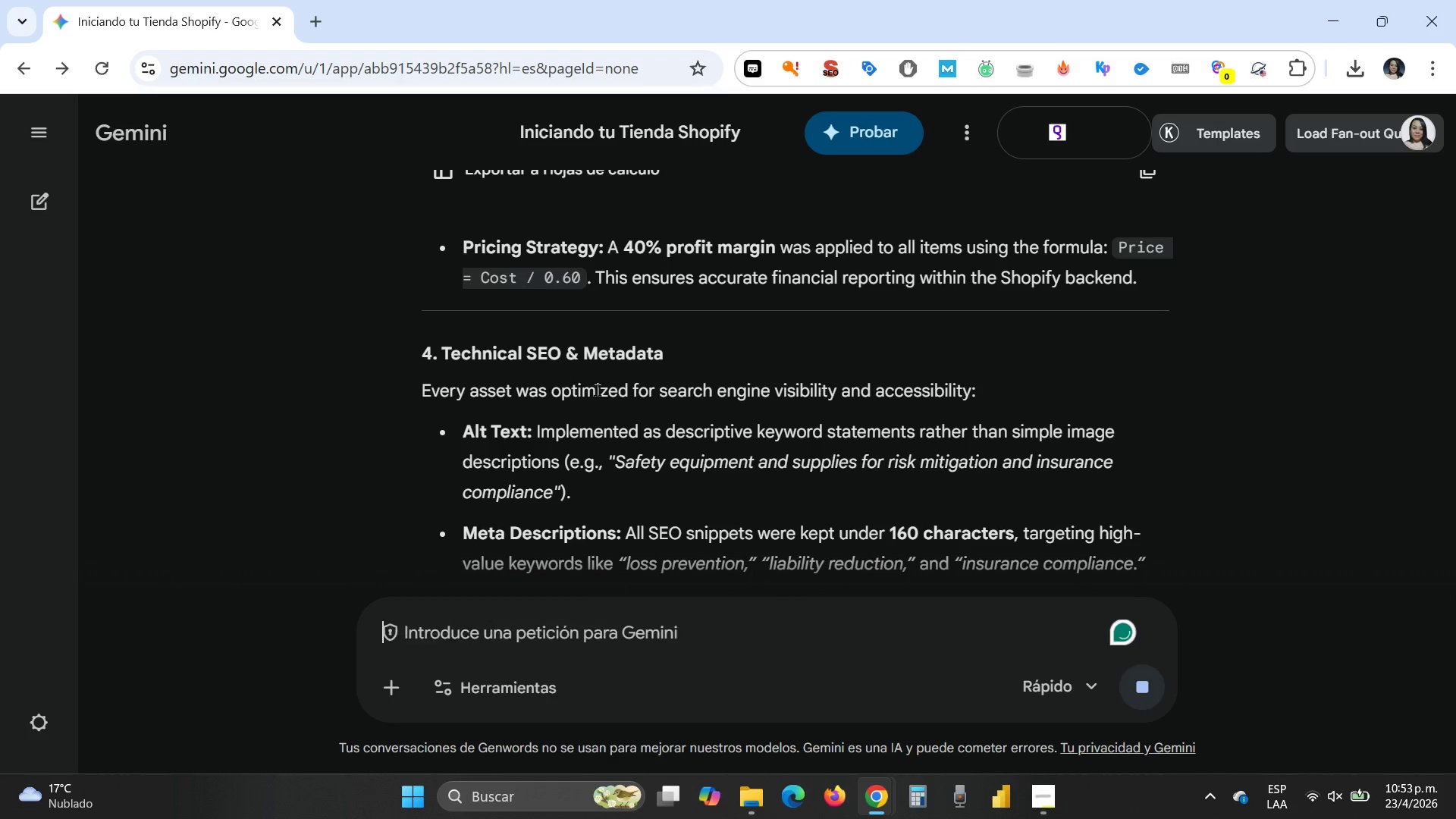 
scroll: coordinate [662, 406], scroll_direction: down, amount: 2.0
 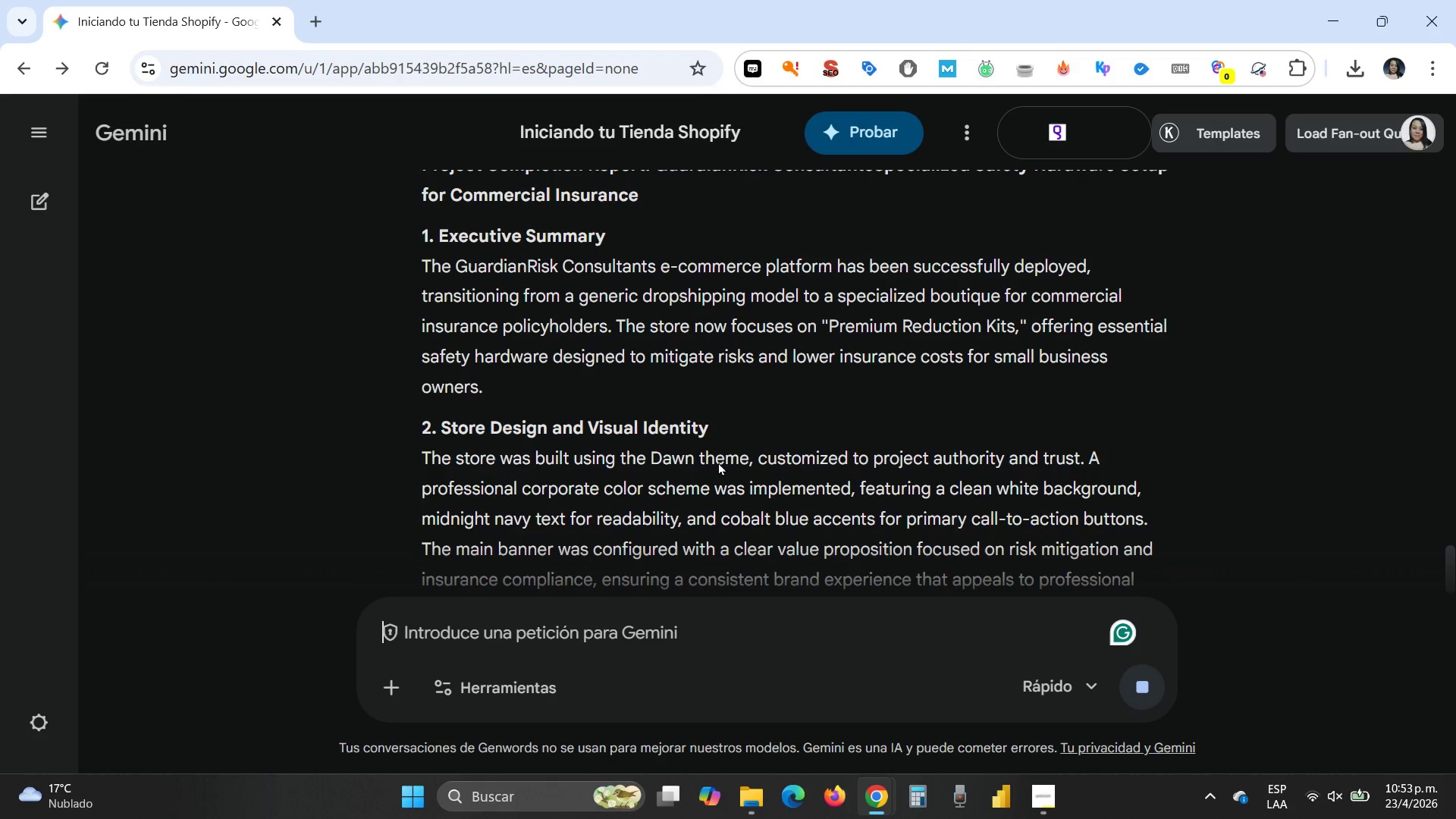 